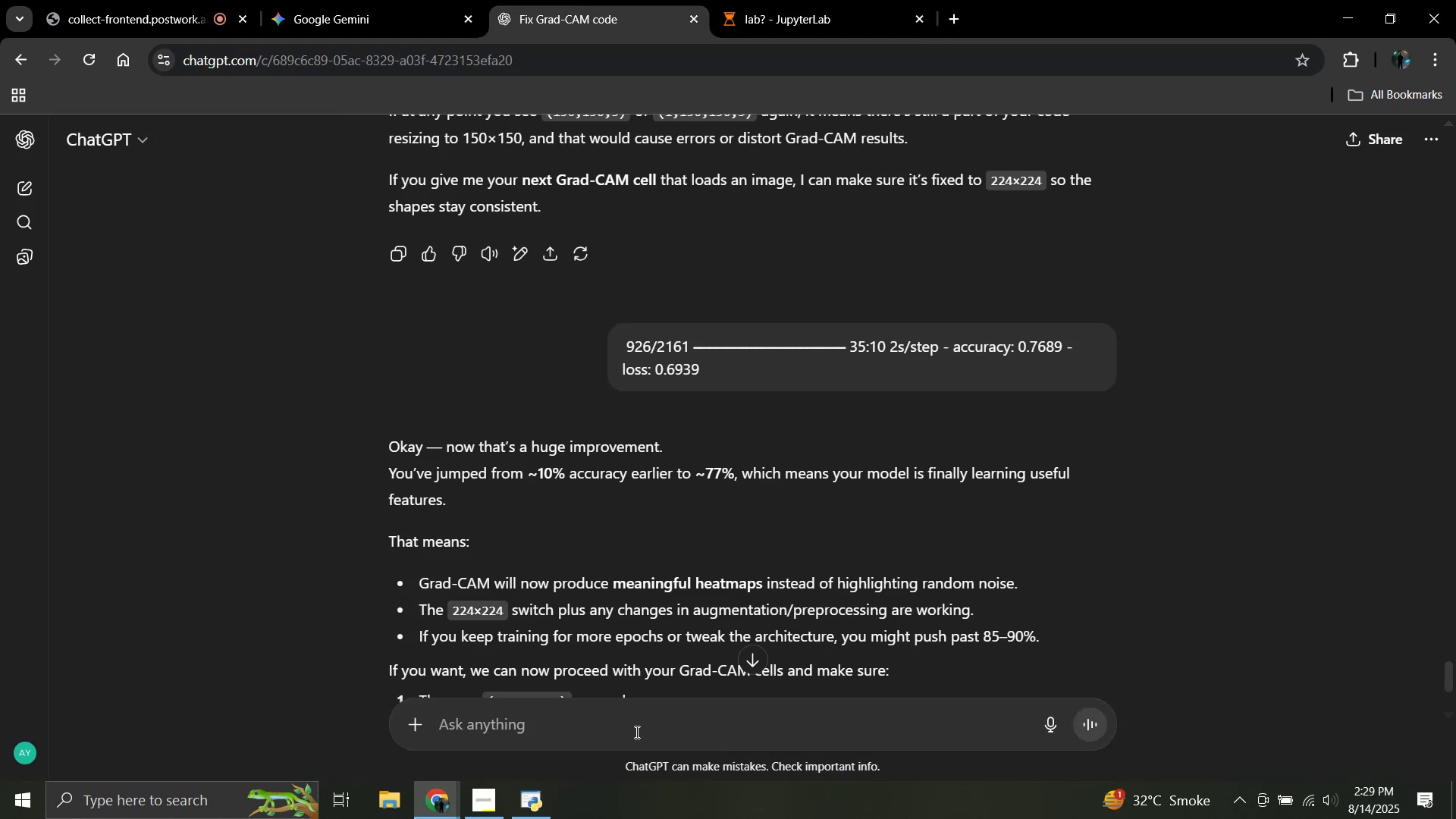 
left_click([639, 730])
 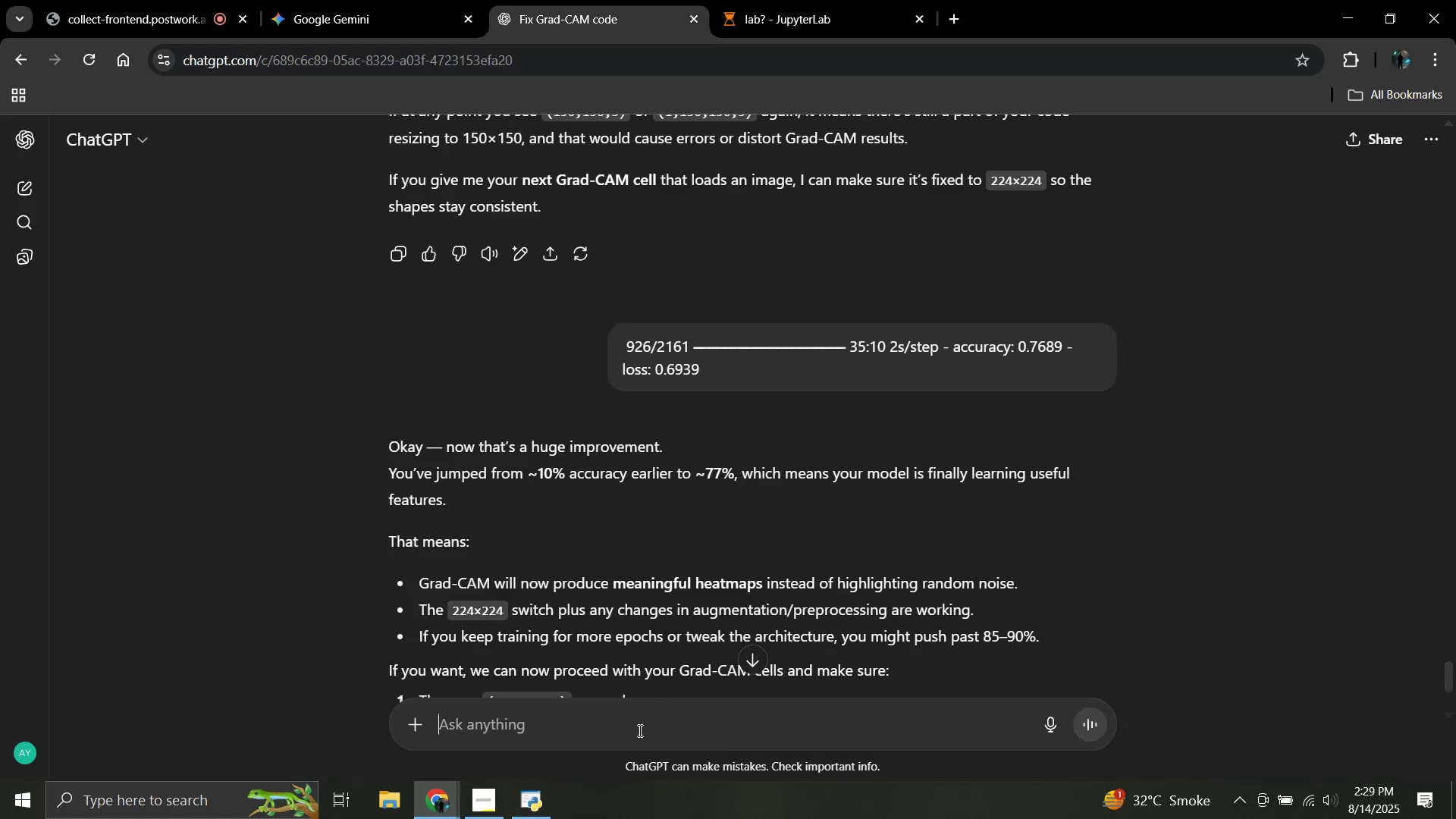 
key(Control+V)
 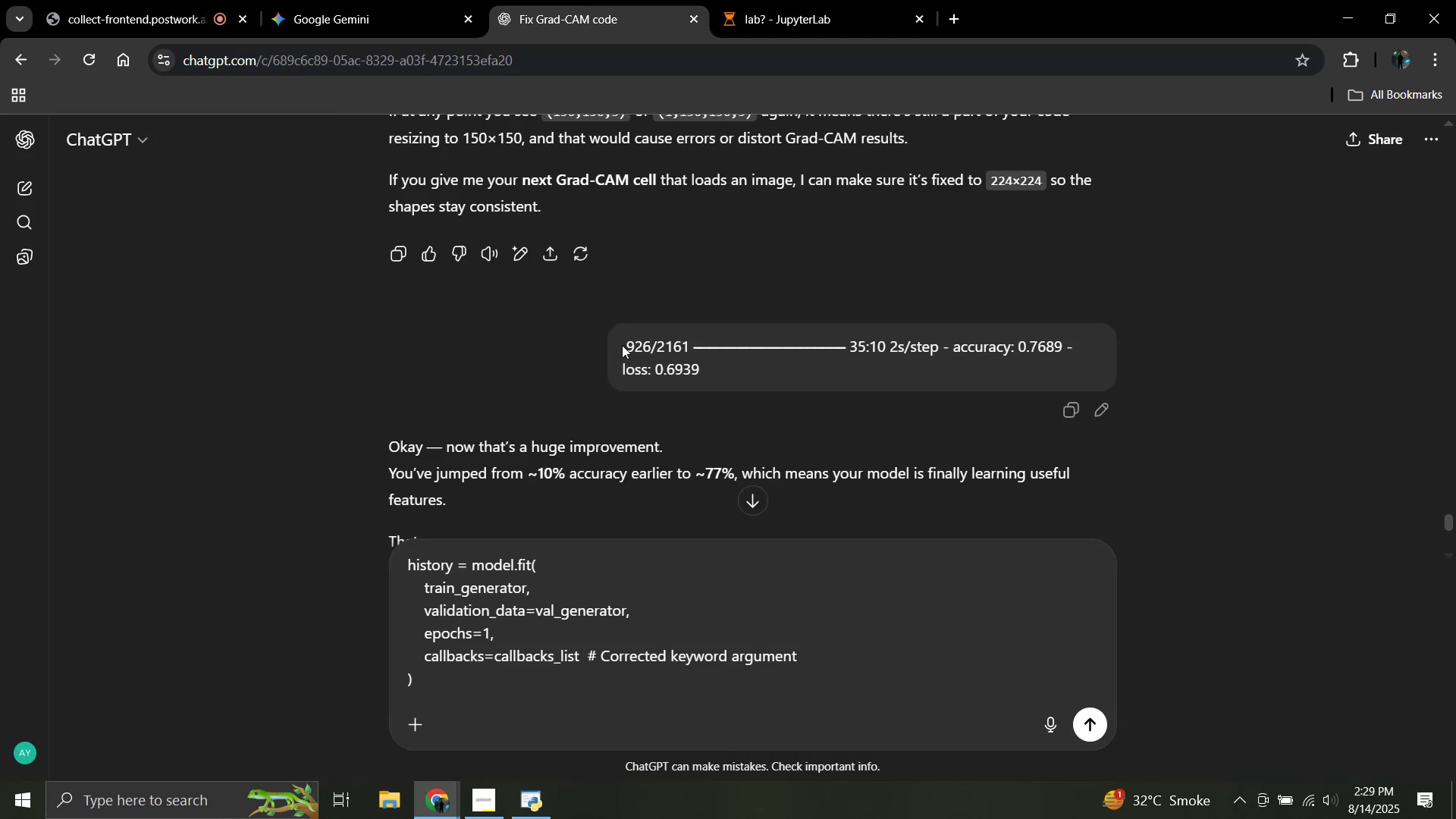 
left_click_drag(start_coordinate=[625, 344], to_coordinate=[727, 376])
 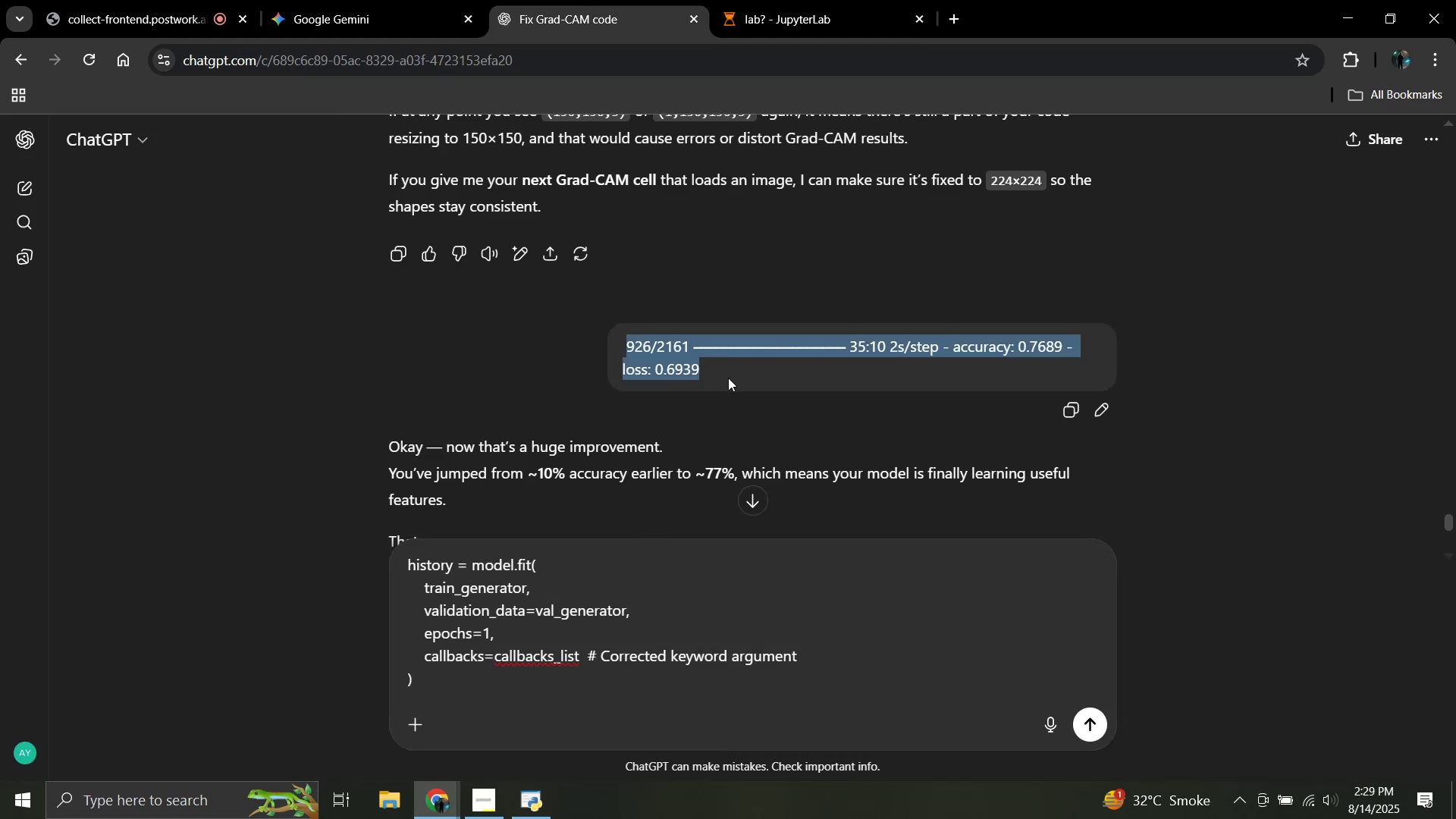 
key(Control+C)
 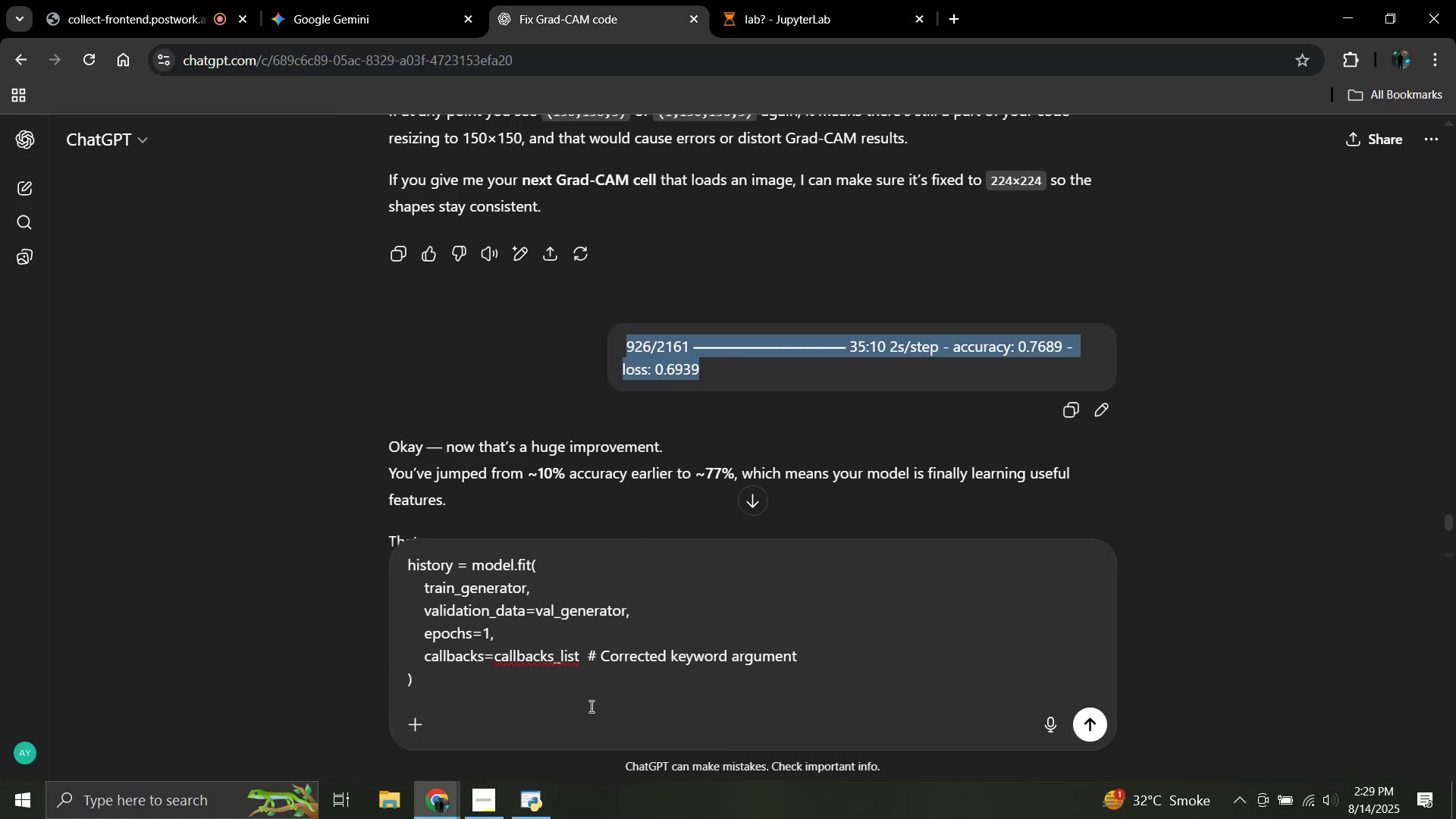 
left_click([588, 706])
 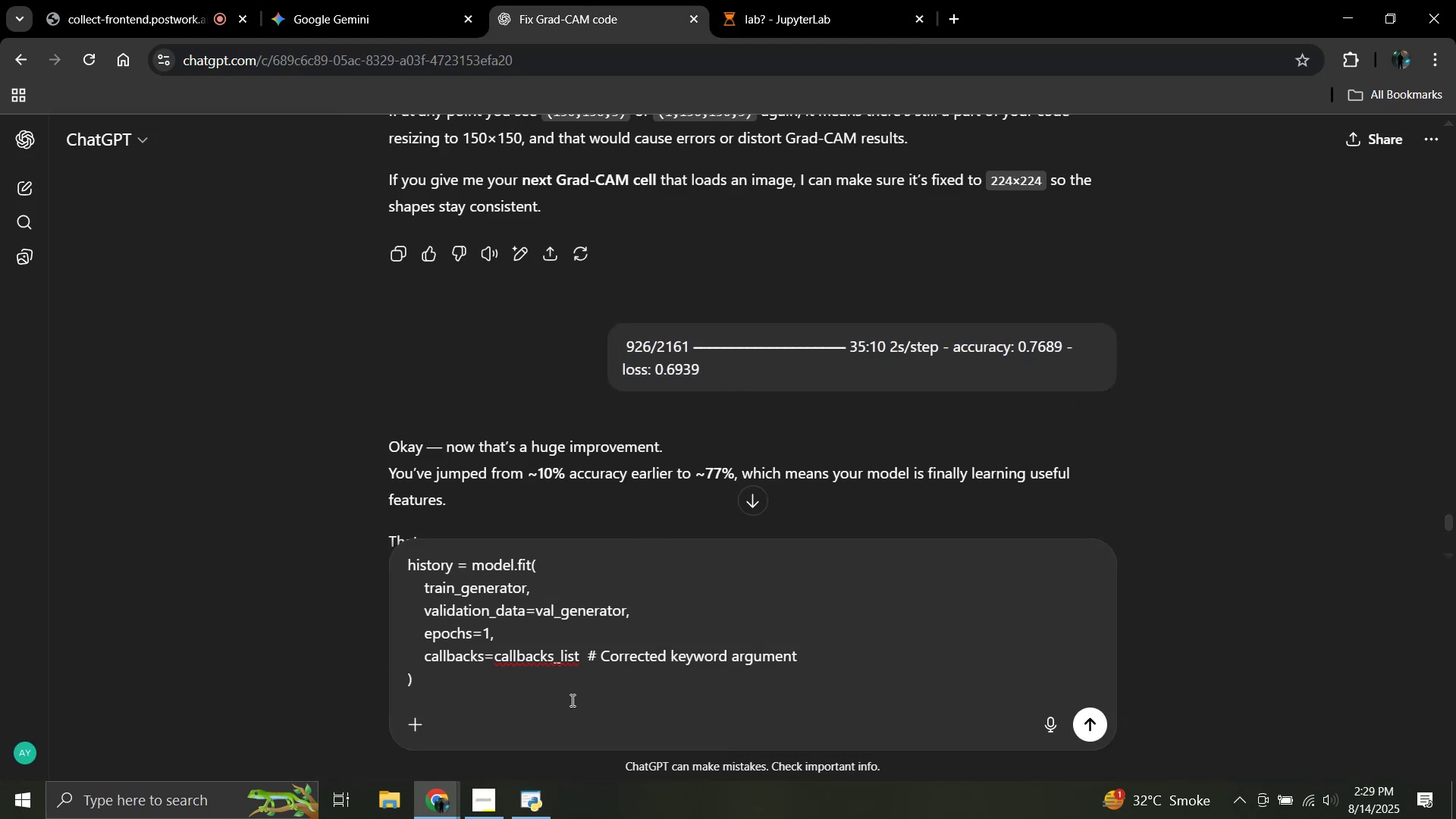 
key(Shift+Enter)
 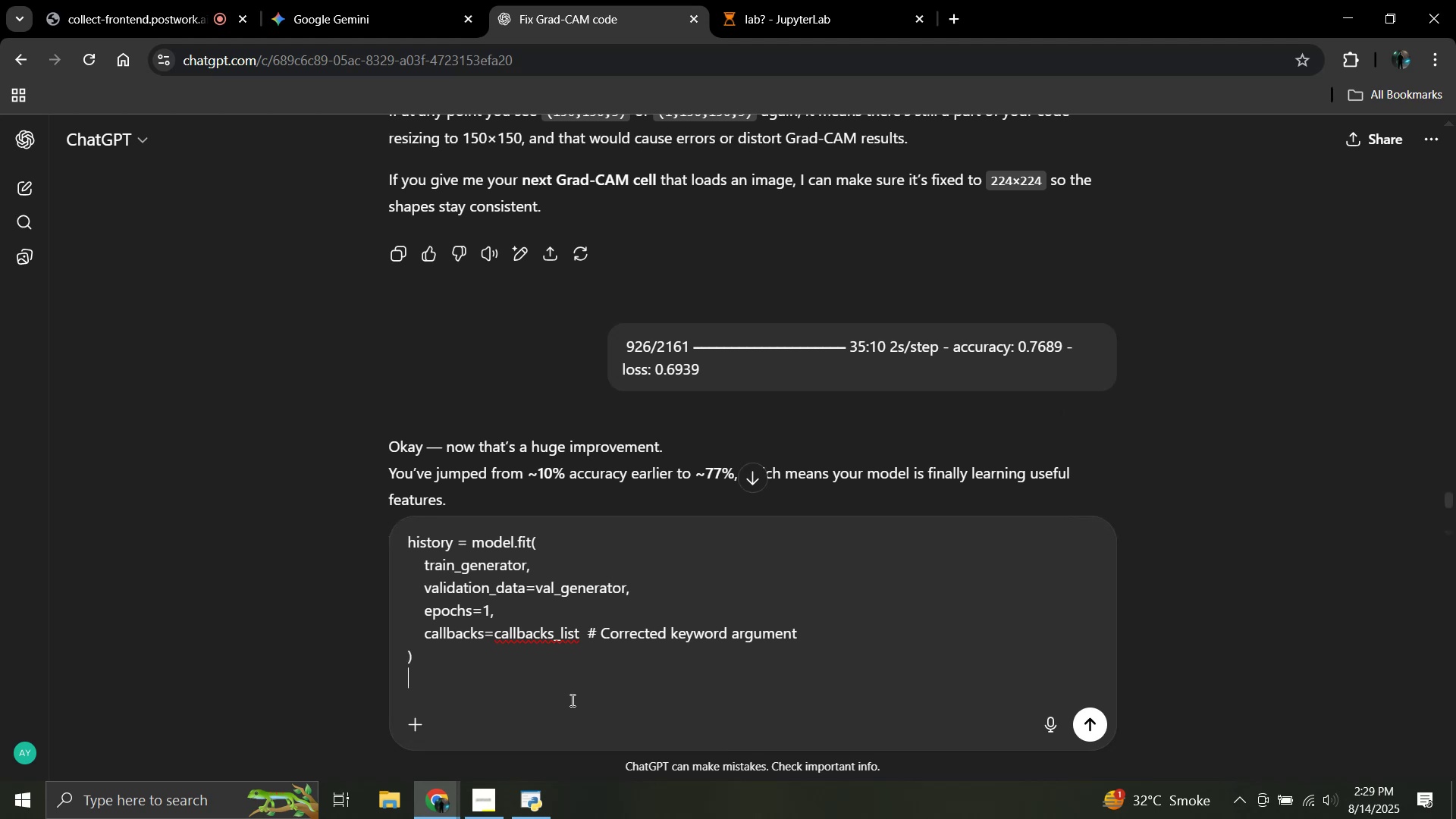 
key(Shift+Enter)
 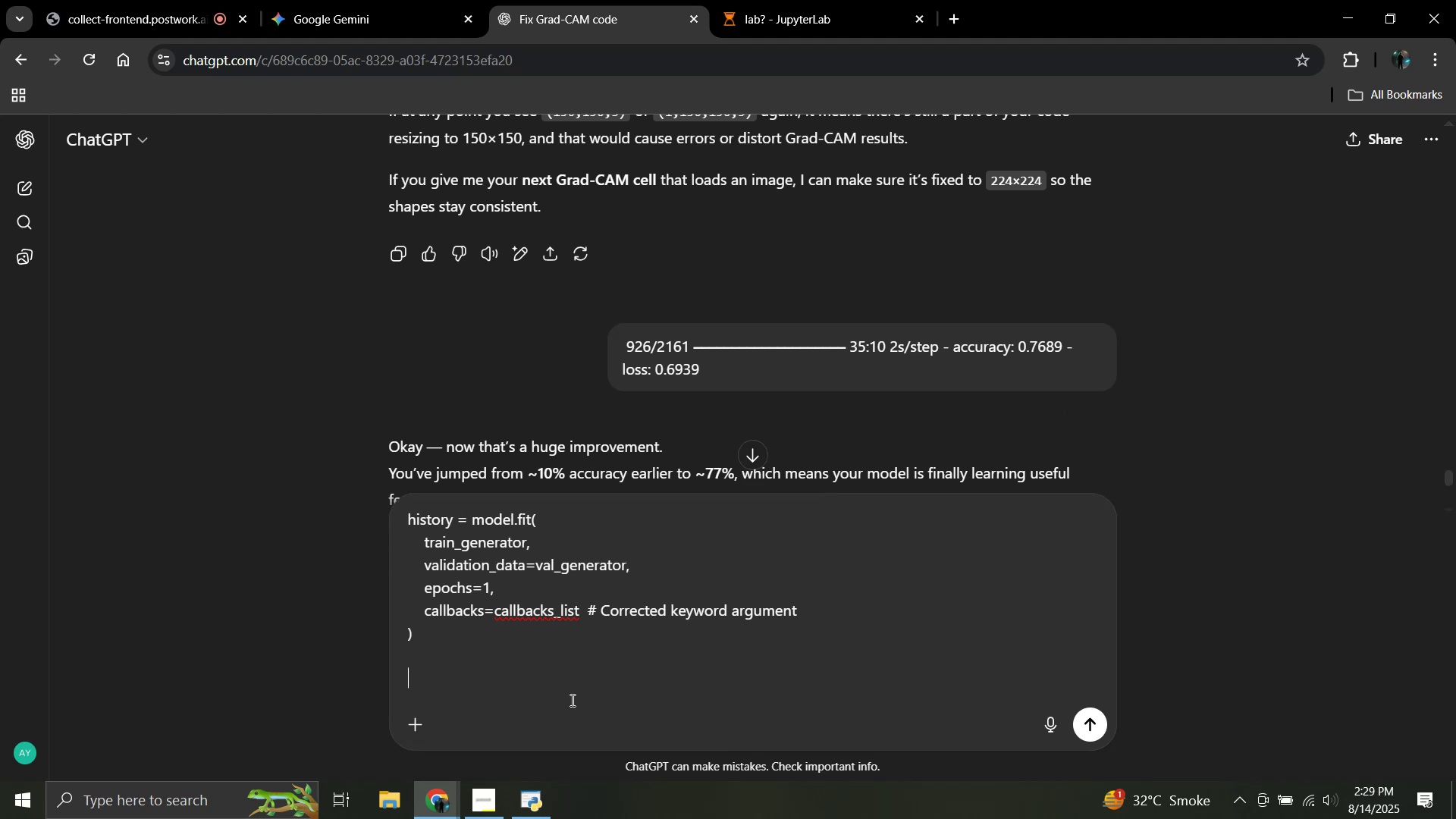 
key(Control+ControlLeft)
 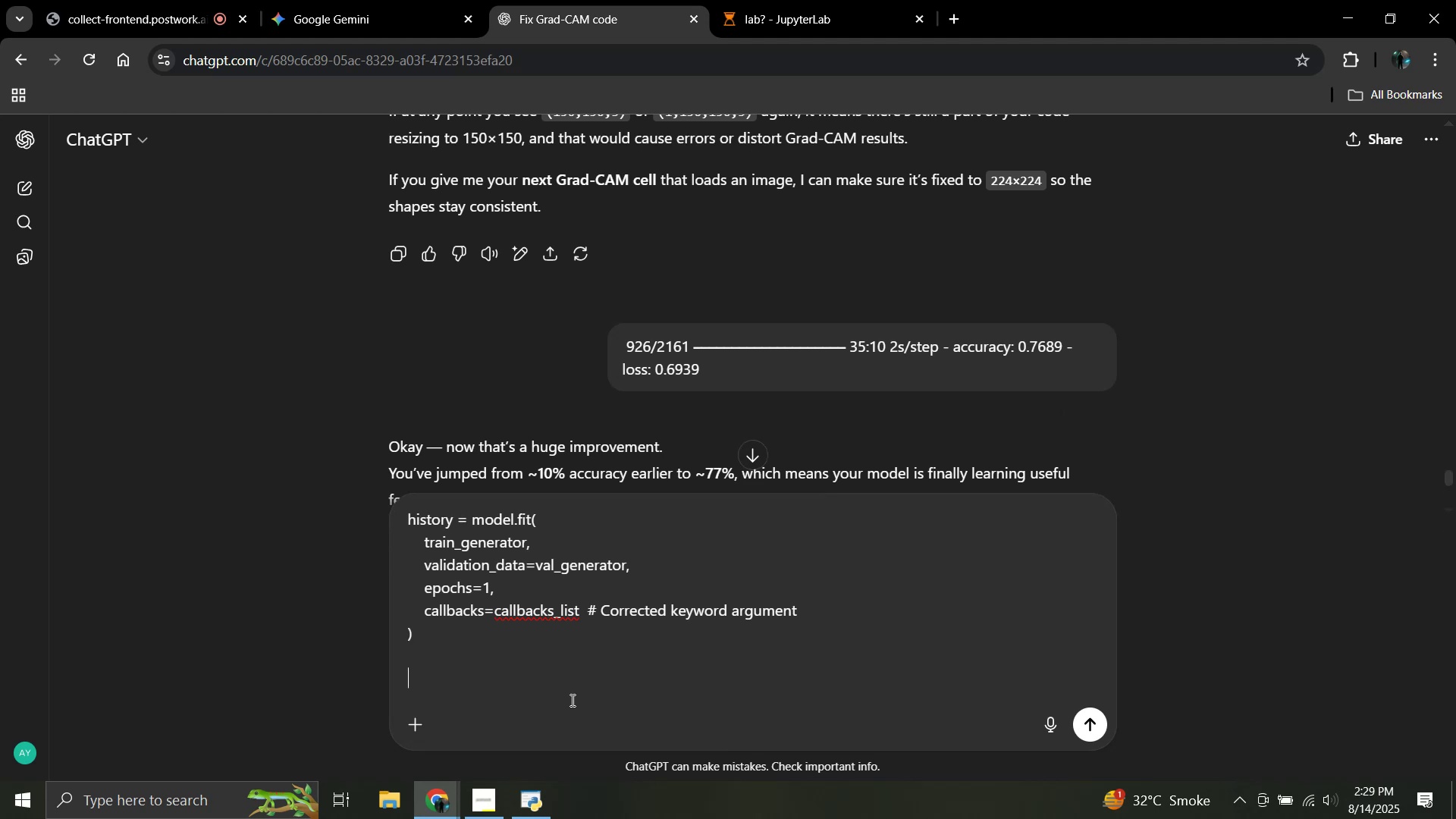 
key(Control+V)
 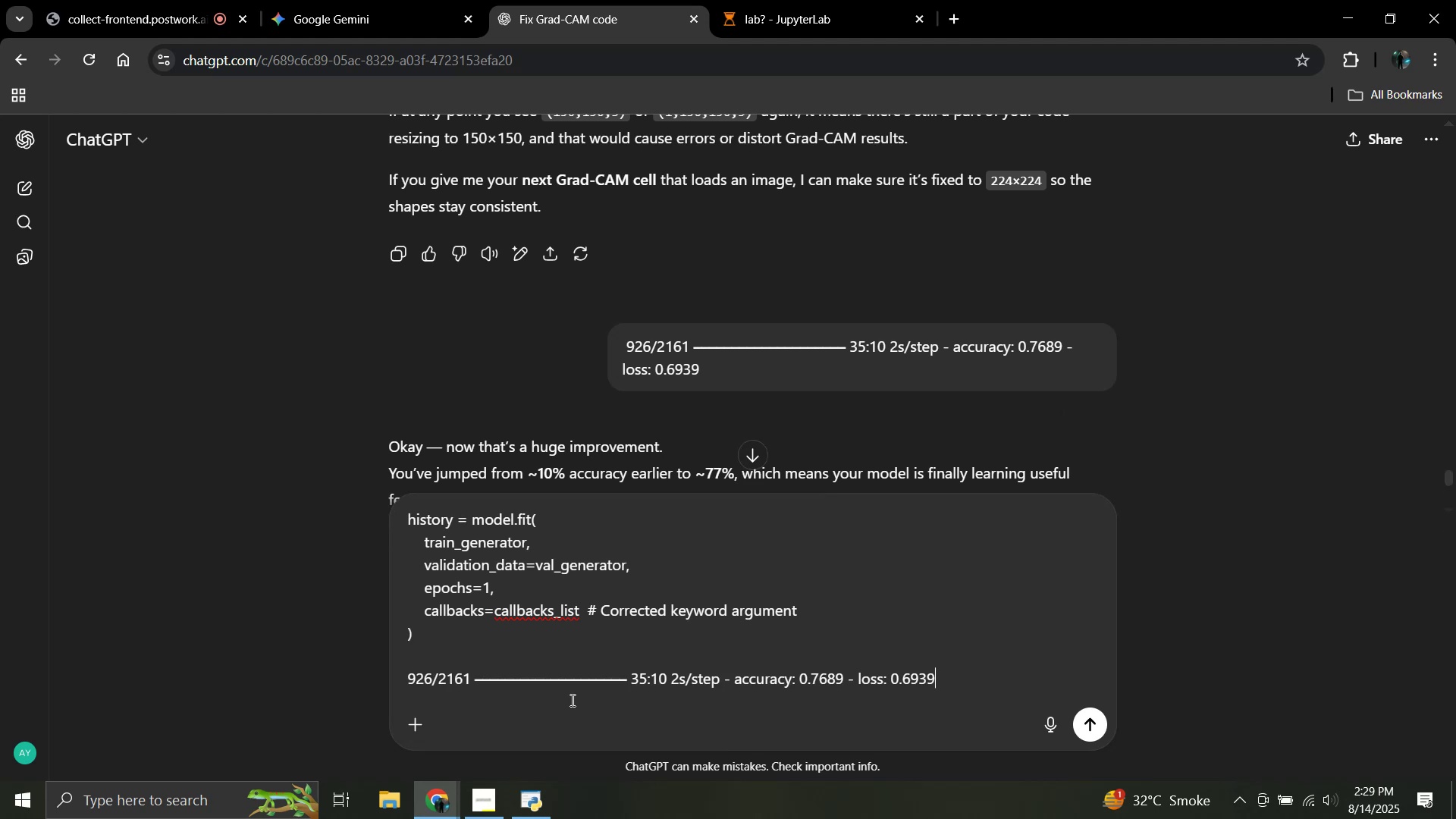 
key(Enter)
 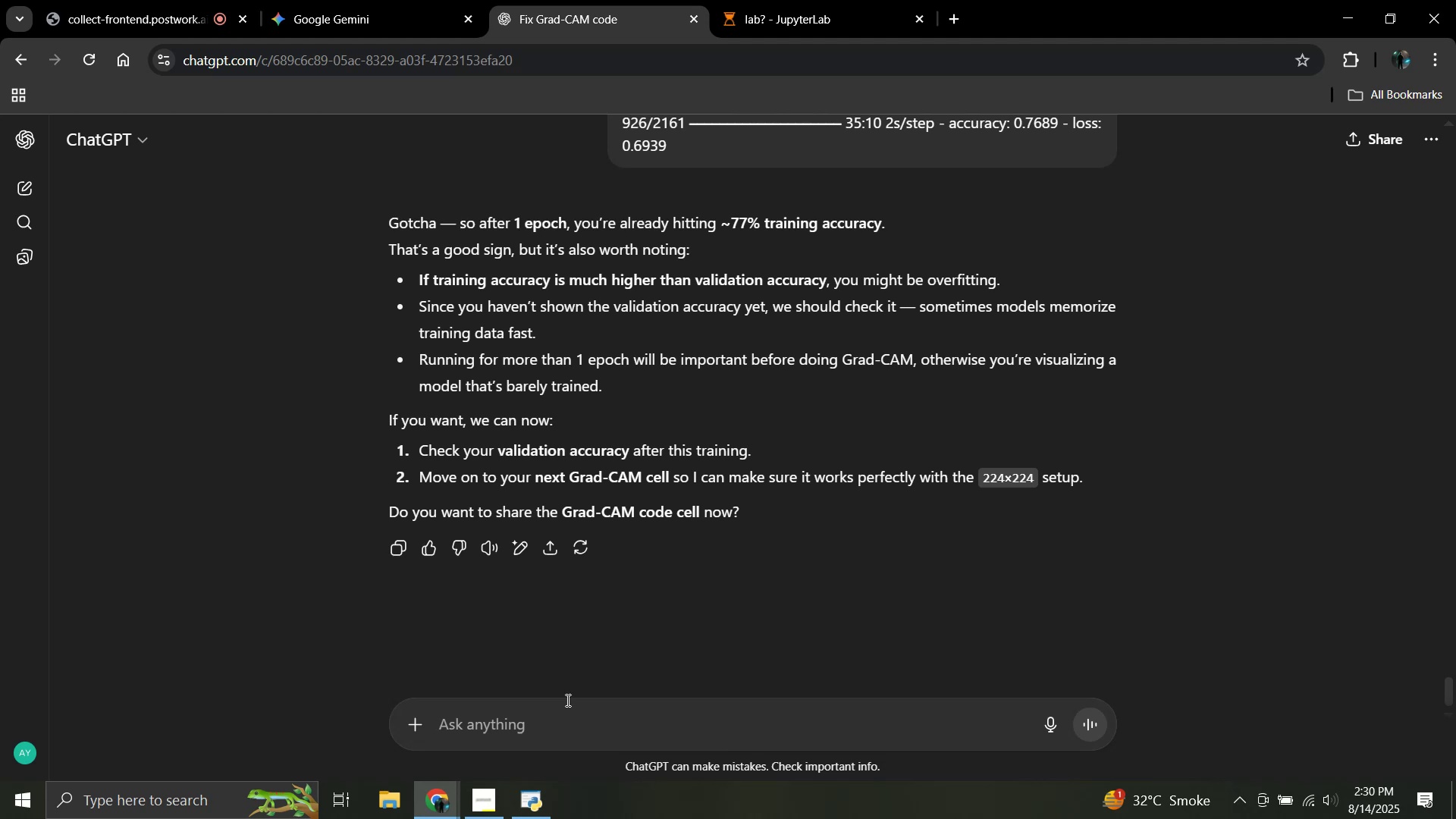 
wait(36.61)
 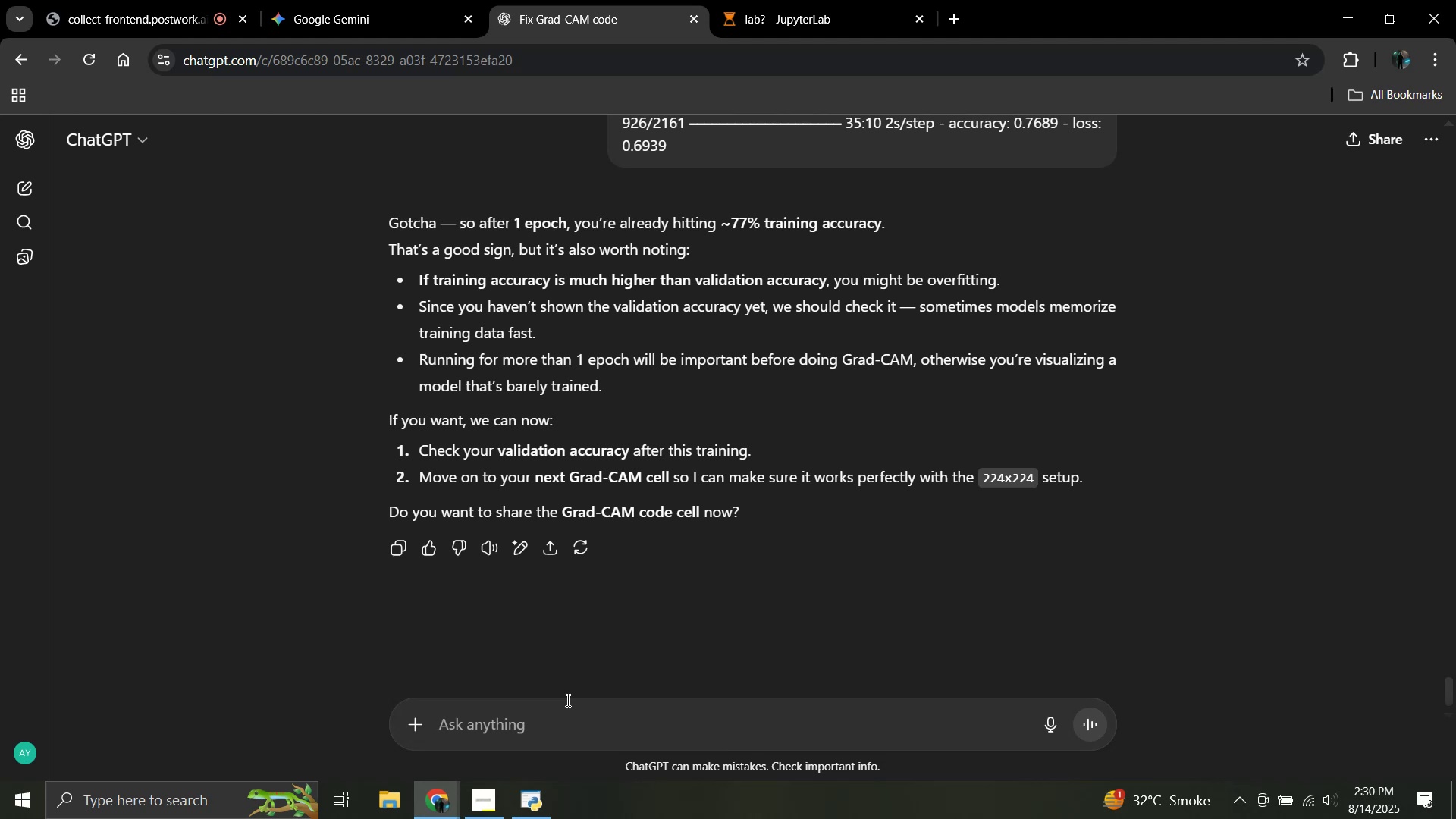 
scroll: coordinate [568, 494], scroll_direction: up, amount: 1.0
 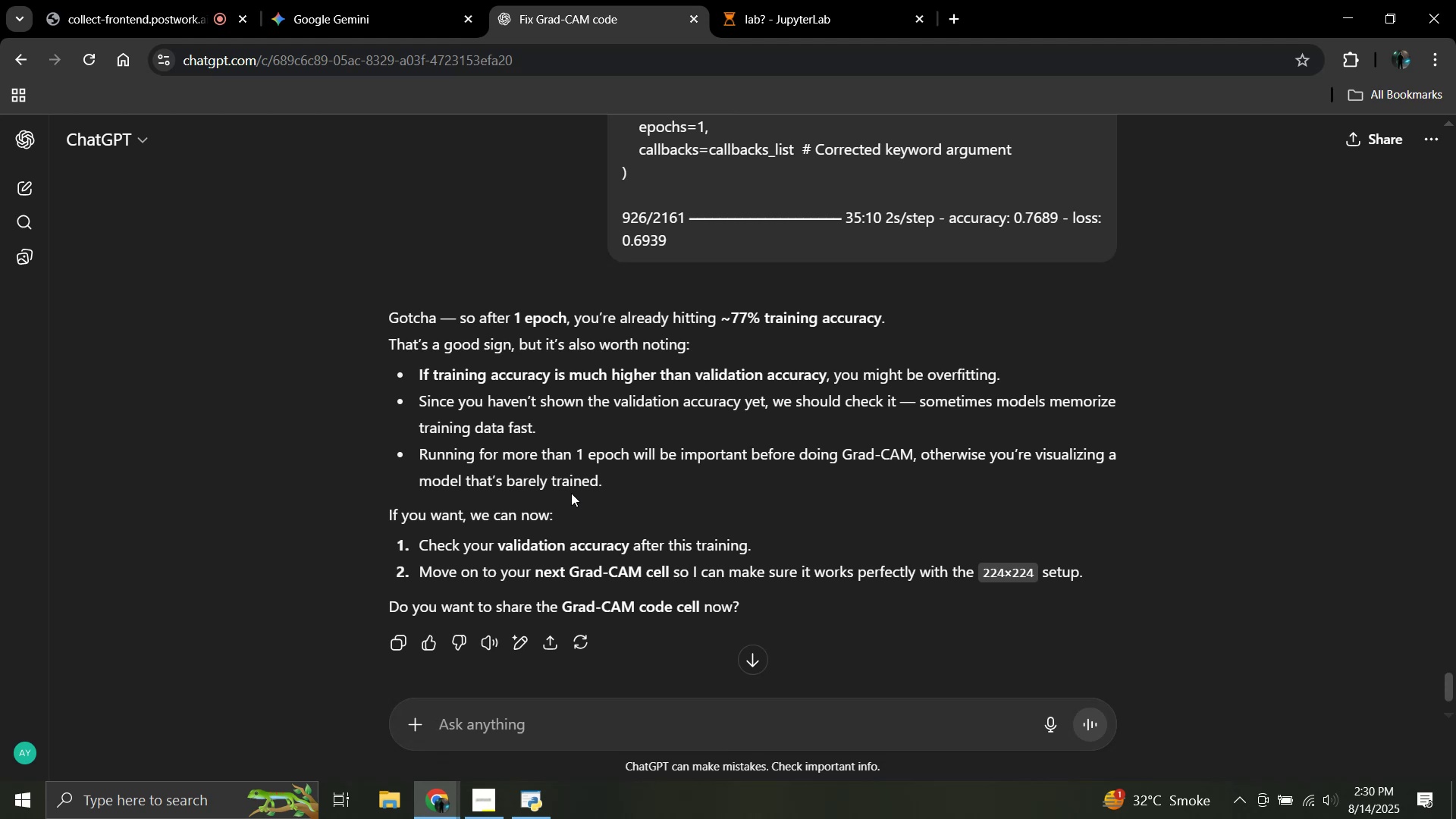 
wait(34.38)
 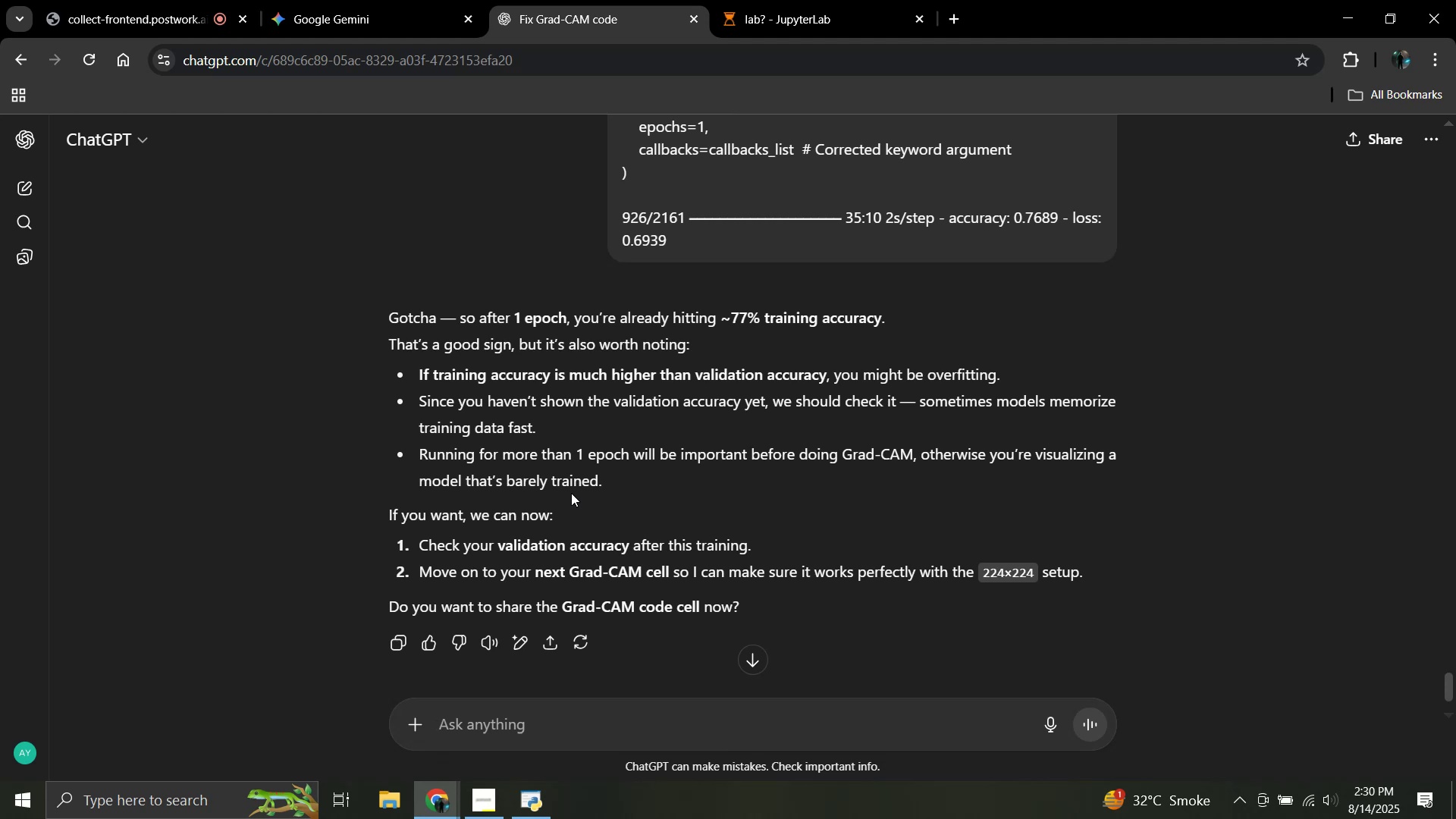 
left_click([806, 0])
 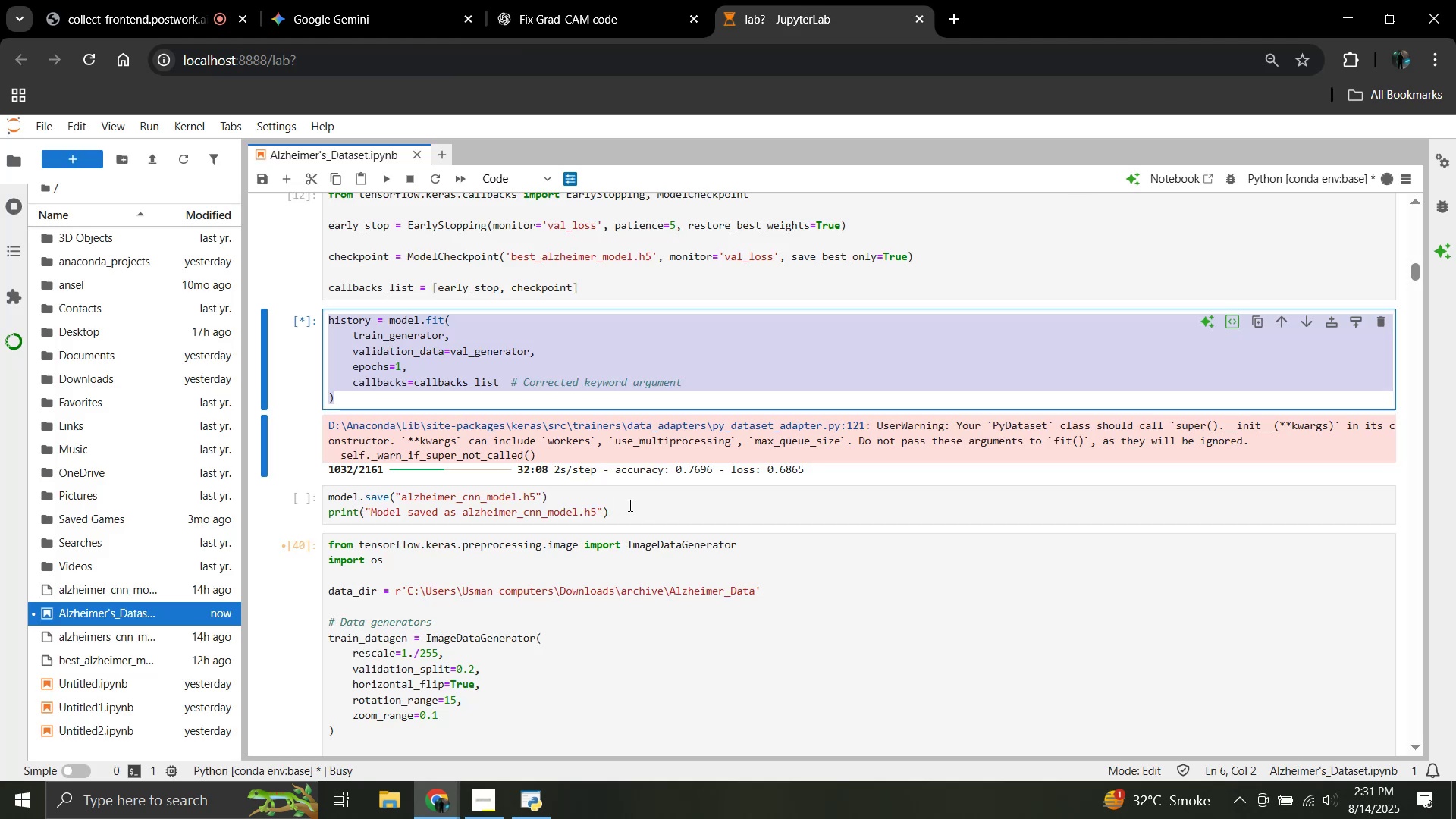 
left_click([745, 340])
 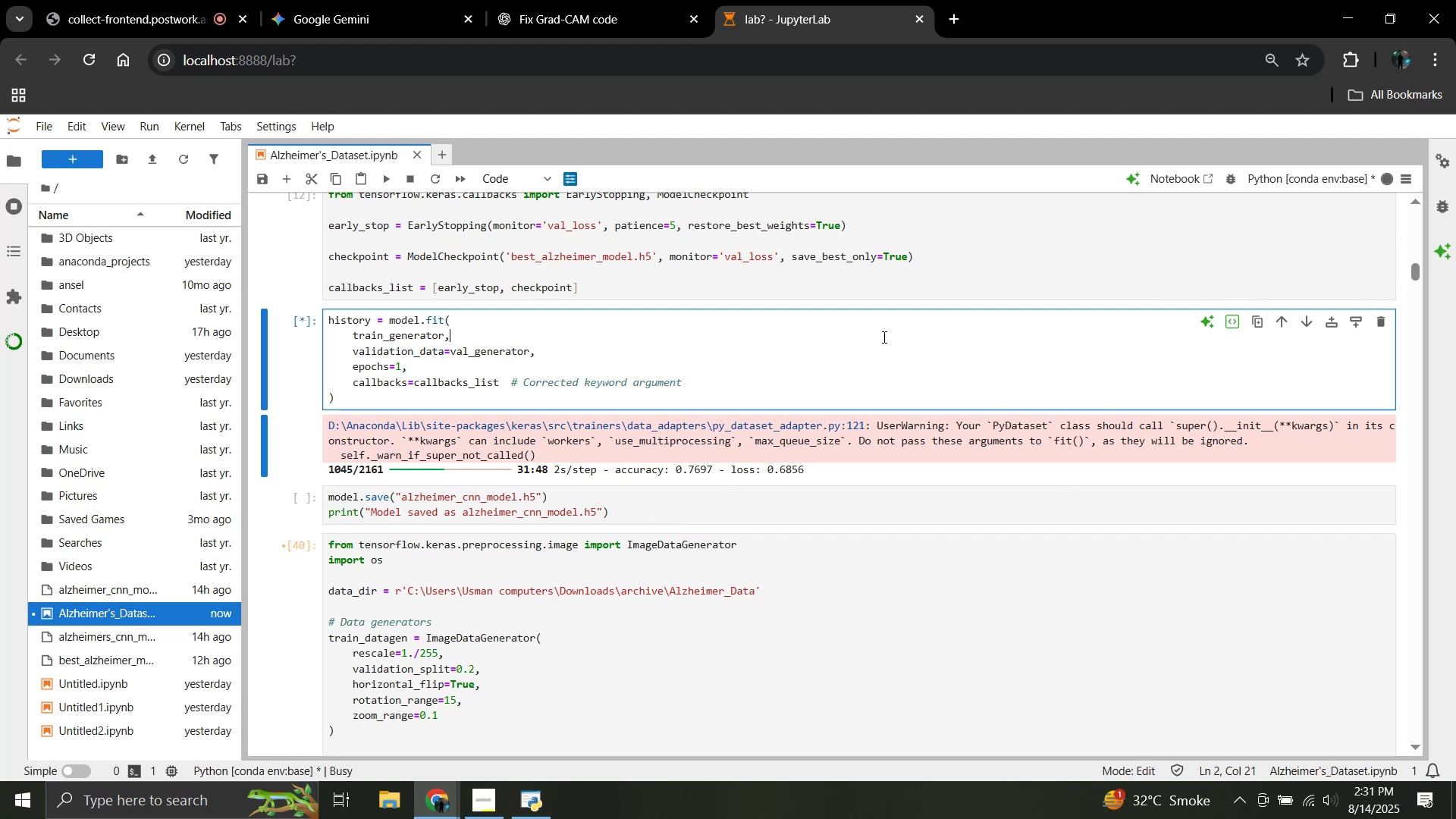 
wait(28.37)
 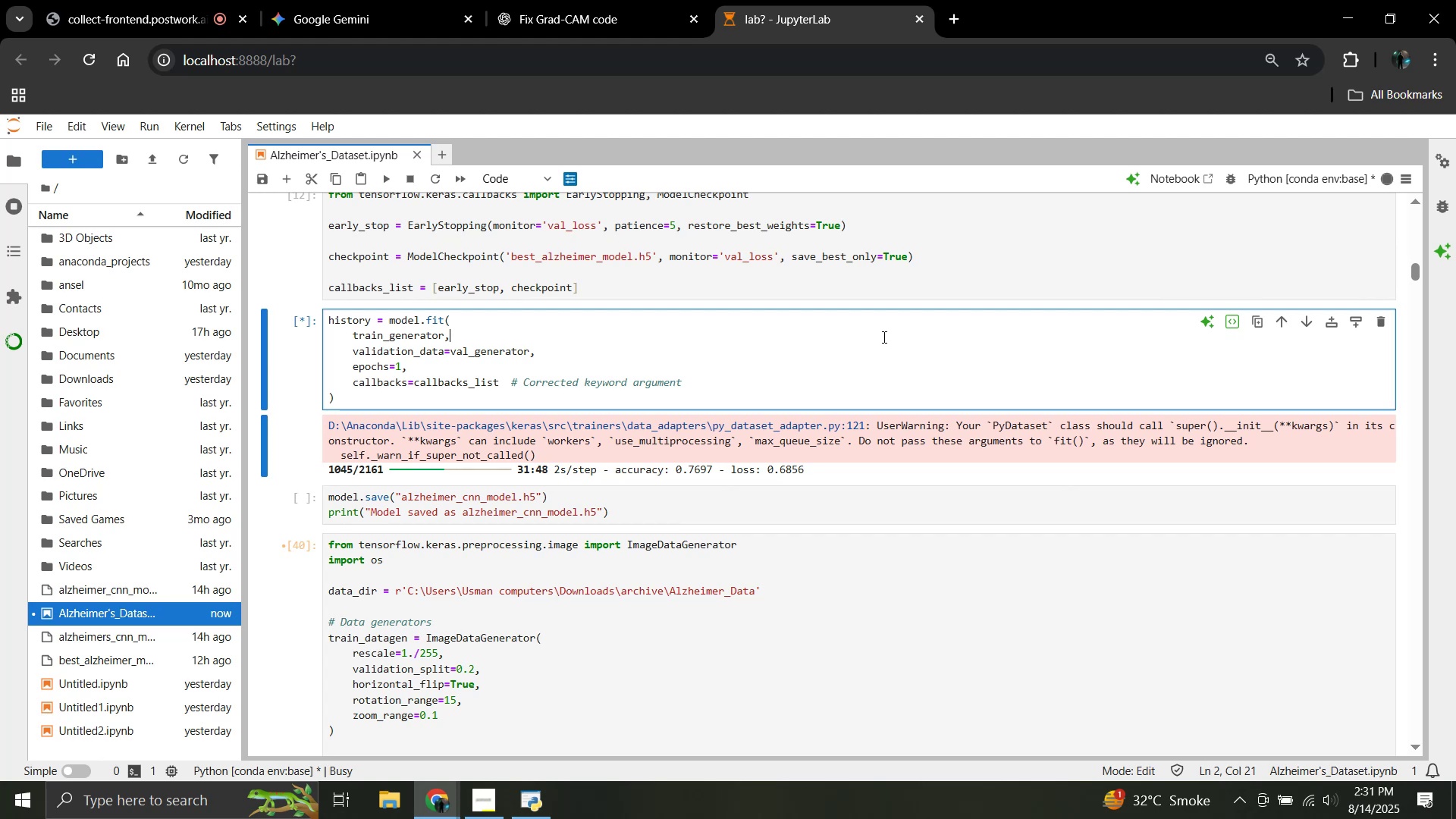 
scroll: coordinate [883, 337], scroll_direction: down, amount: 1.0
 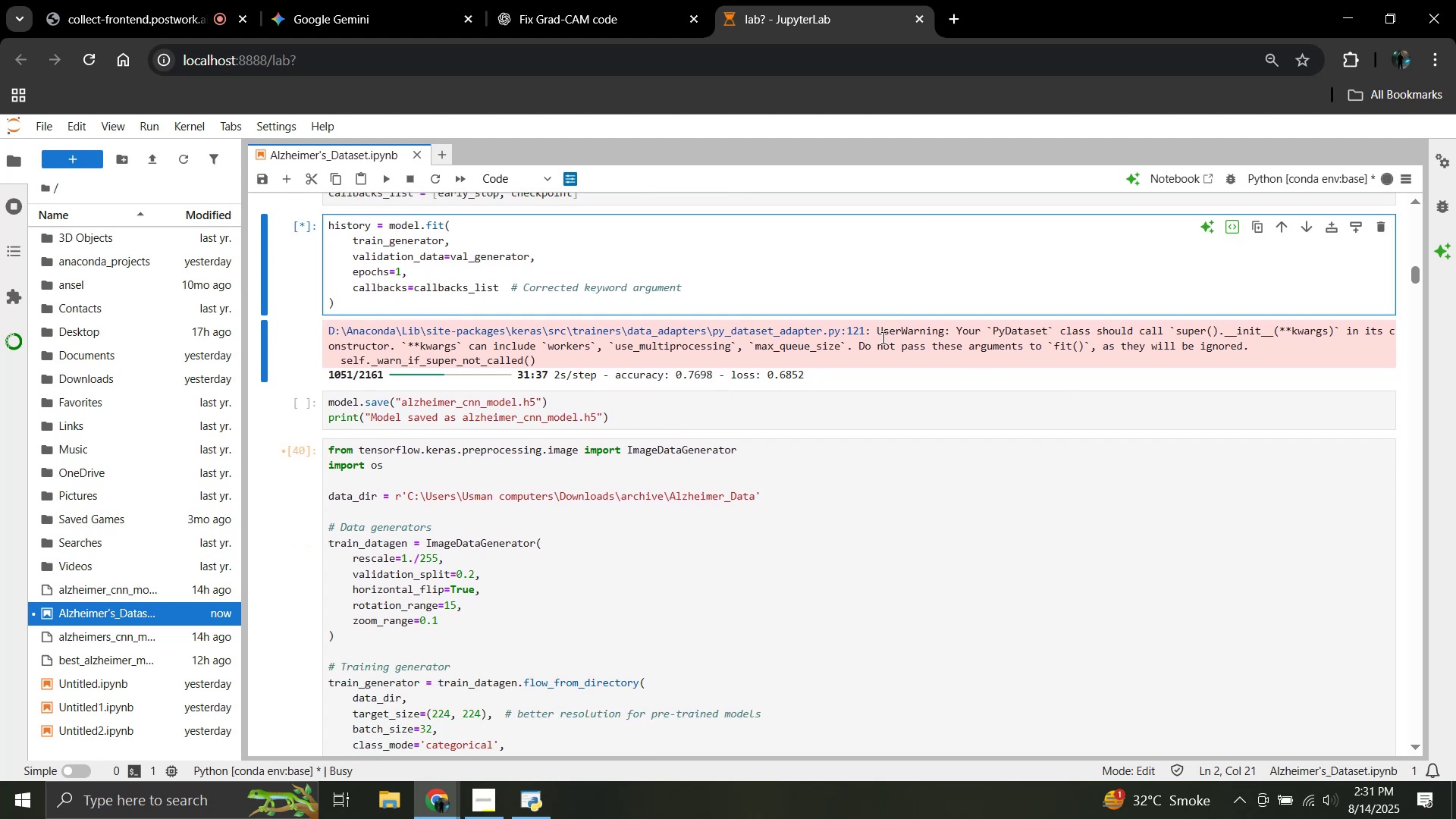 
wait(6.61)
 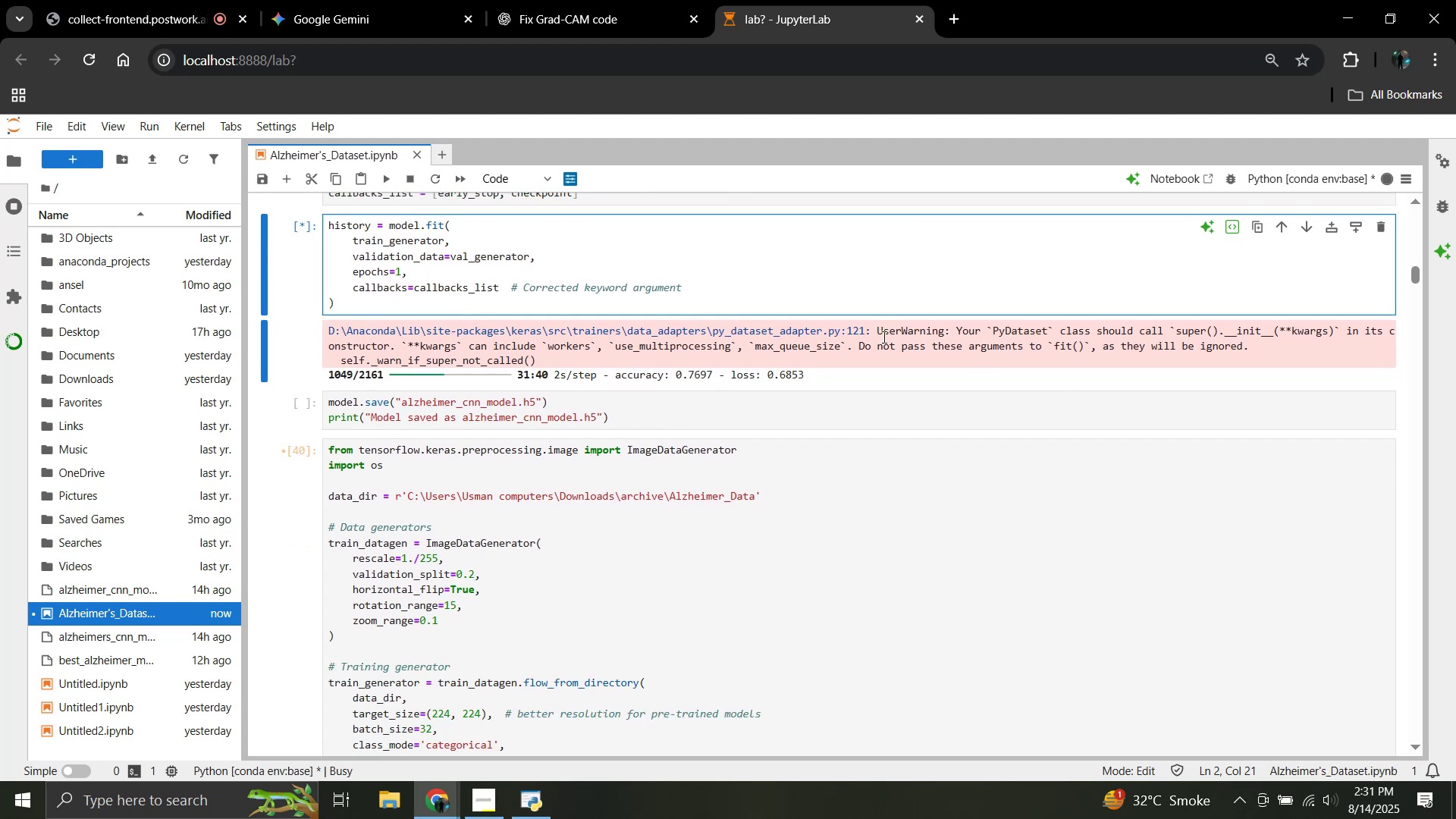 
scroll: coordinate [619, 502], scroll_direction: down, amount: 1.0
 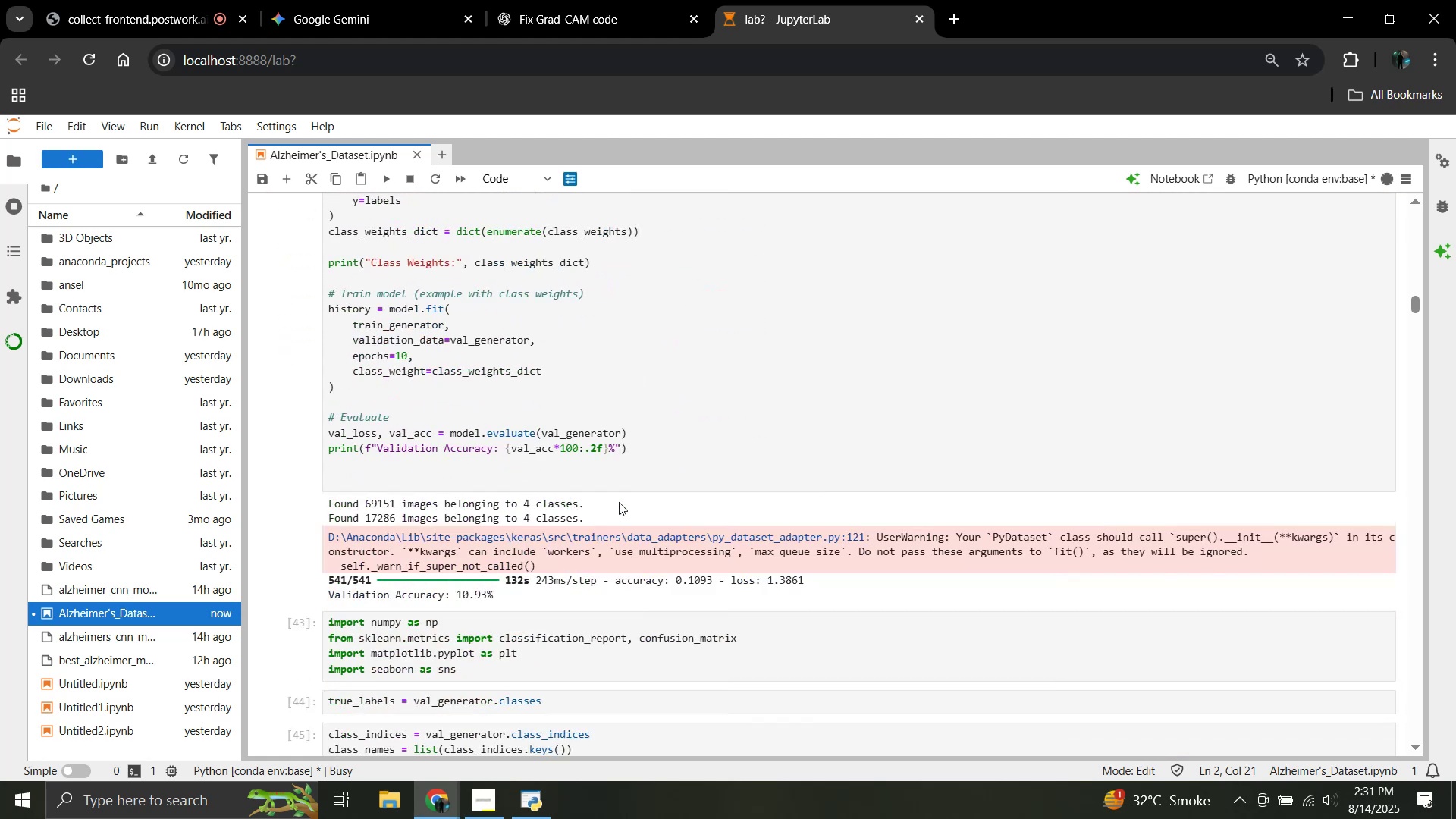 
scroll: coordinate [643, 491], scroll_direction: up, amount: 11.0
 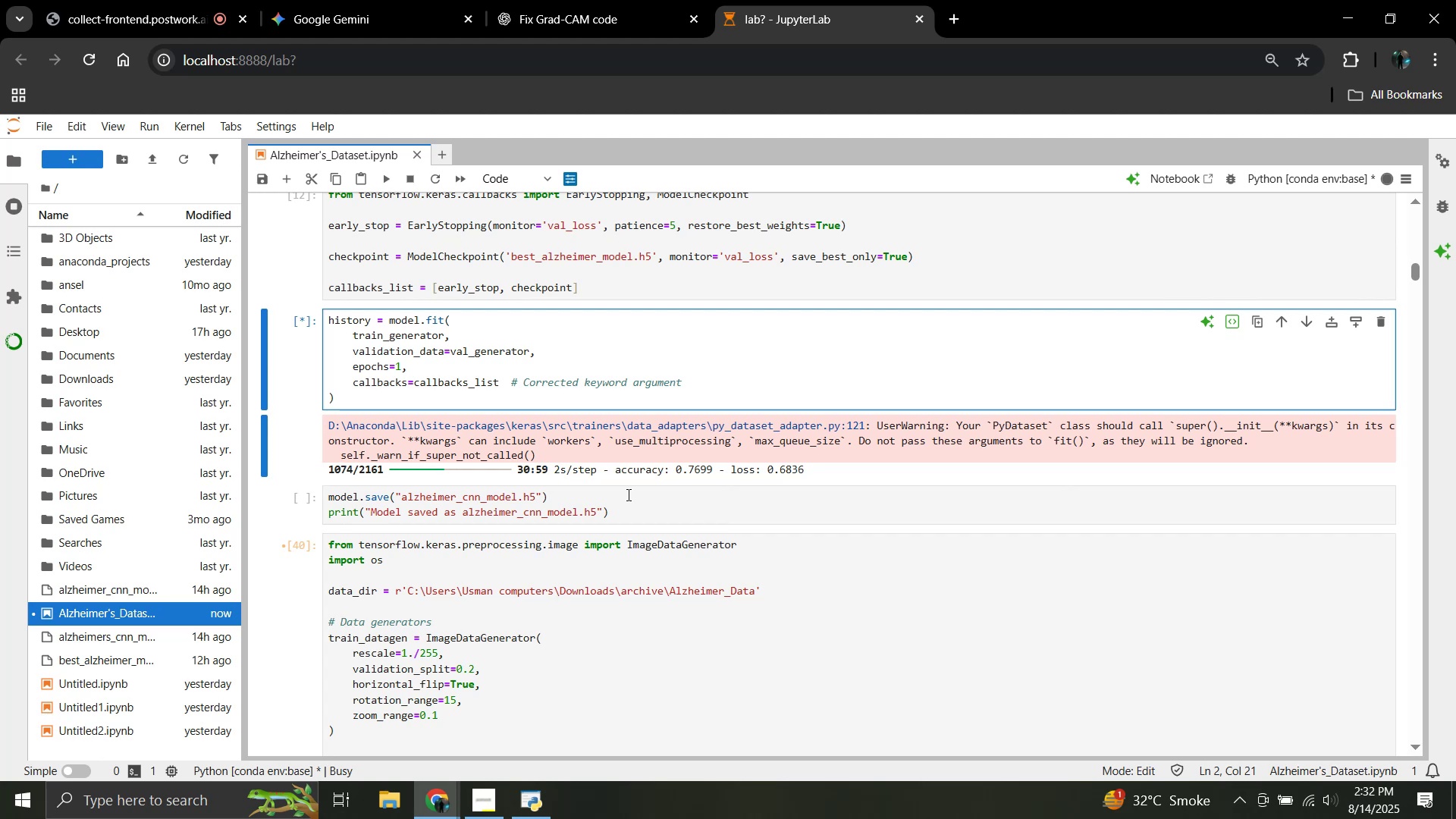 
wait(37.04)
 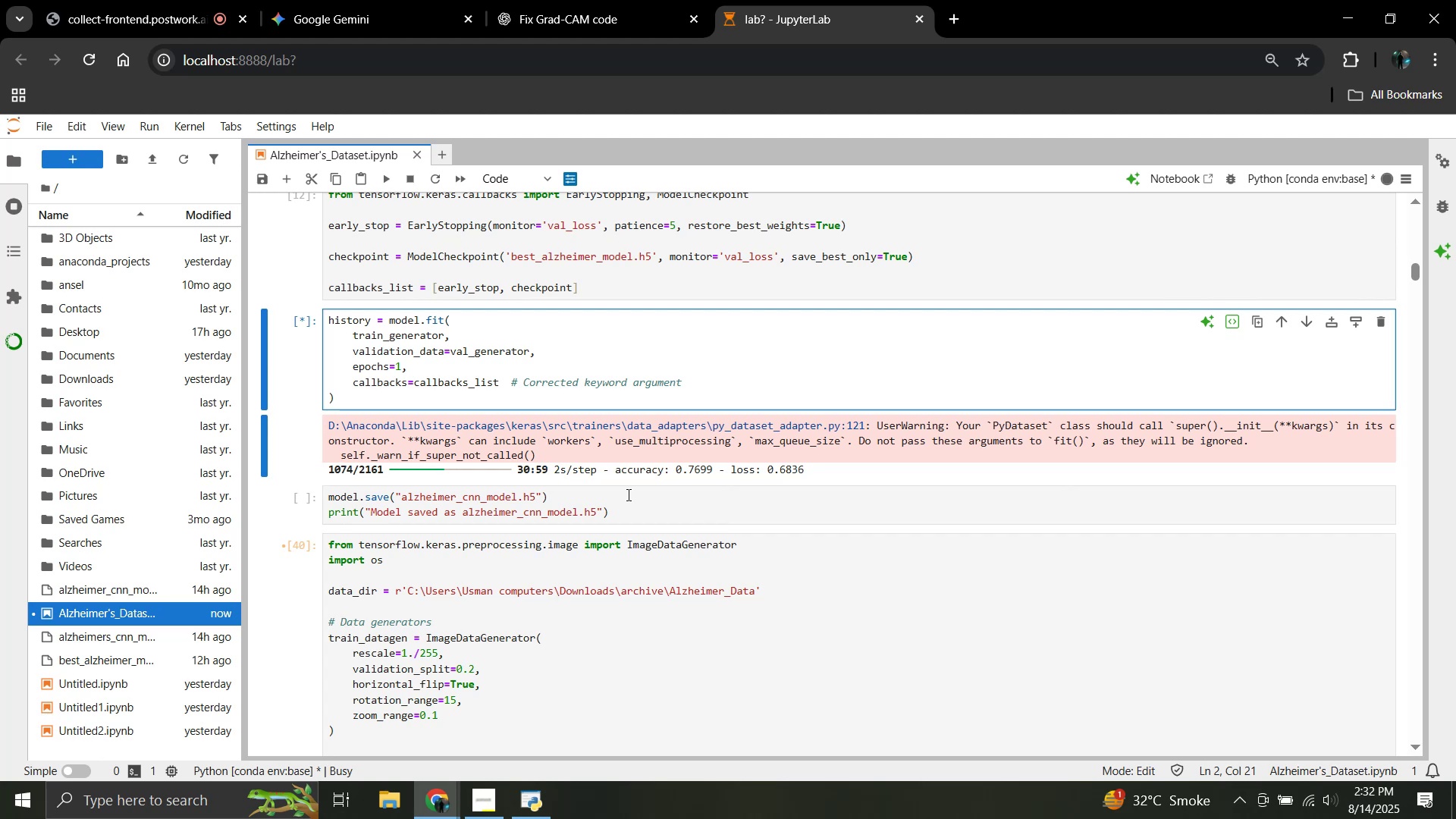 
scroll: coordinate [627, 494], scroll_direction: down, amount: 1.0
 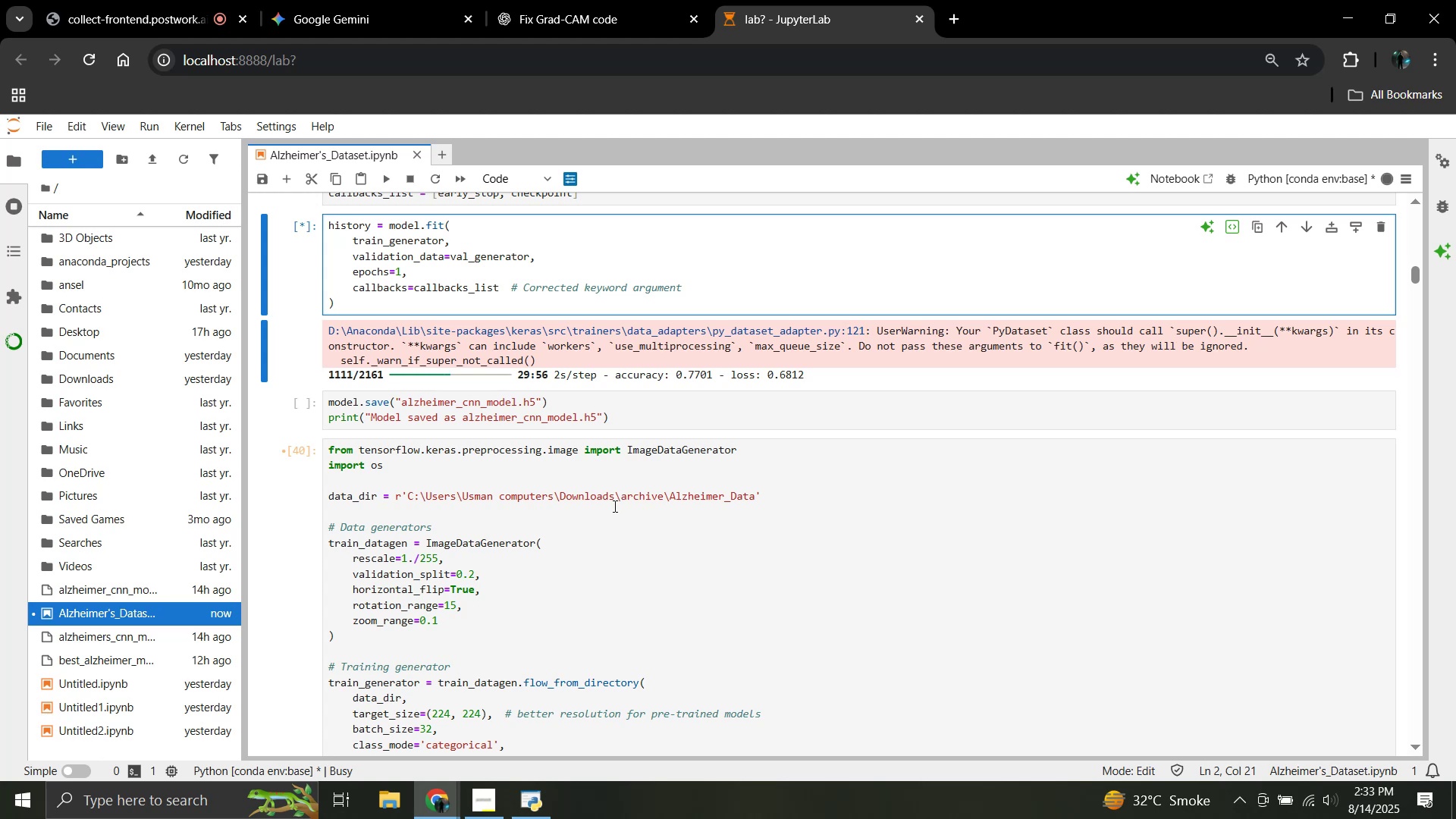 
wait(64.8)
 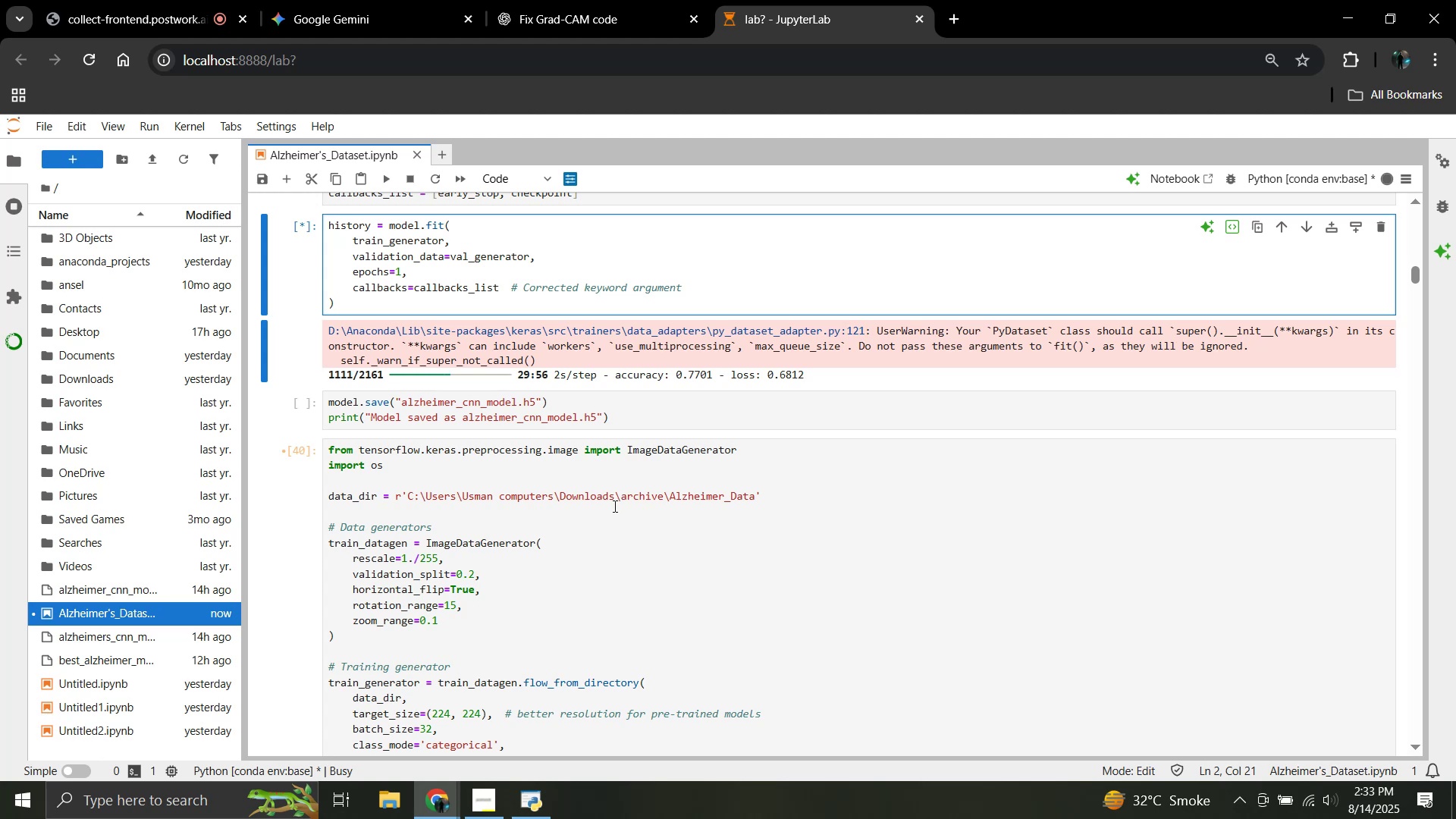 
scroll: coordinate [569, 523], scroll_direction: down, amount: 1.0
 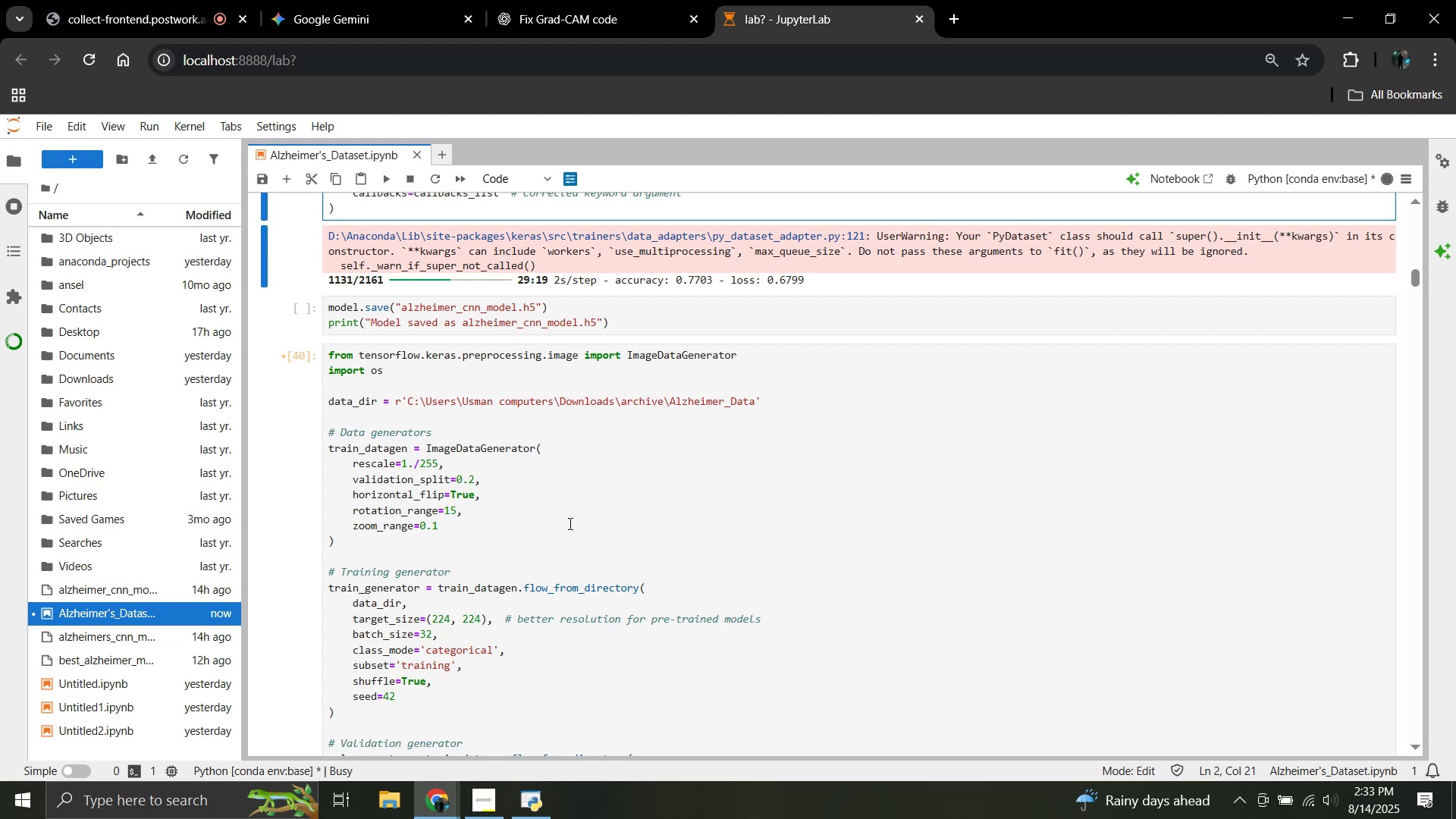 
wait(30.77)
 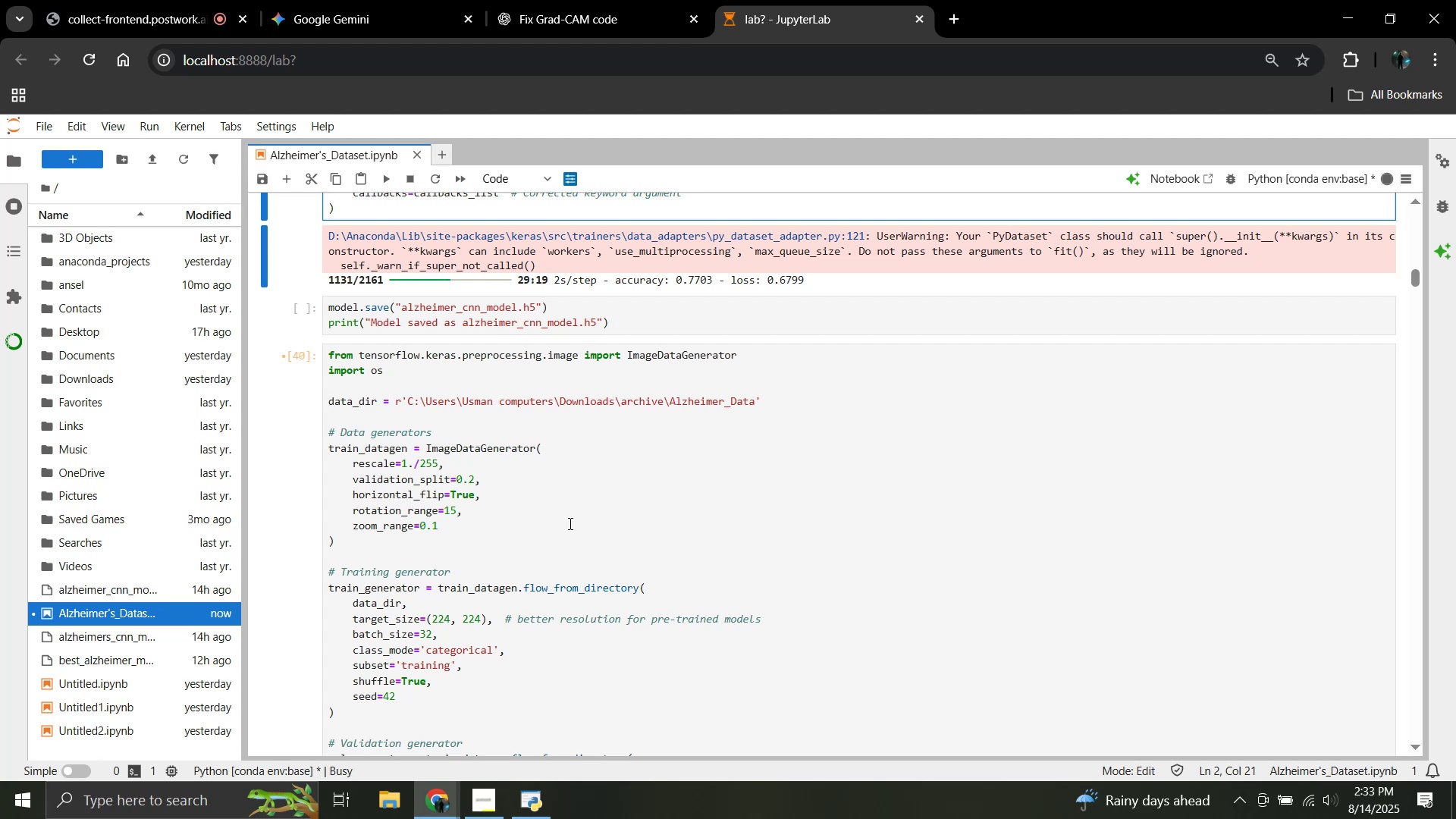 
scroll: coordinate [569, 523], scroll_direction: down, amount: 5.0
 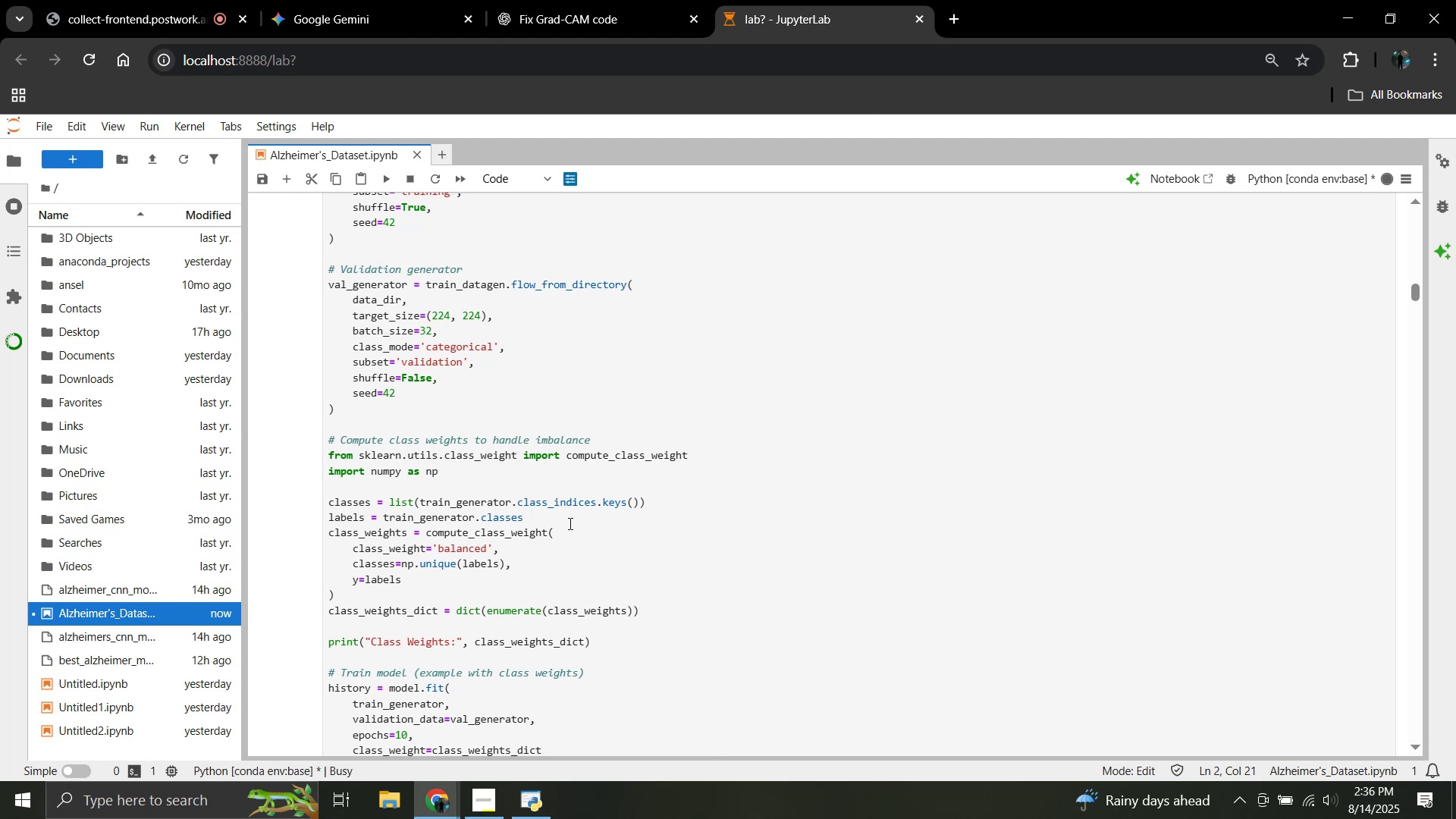 
wait(130.88)
 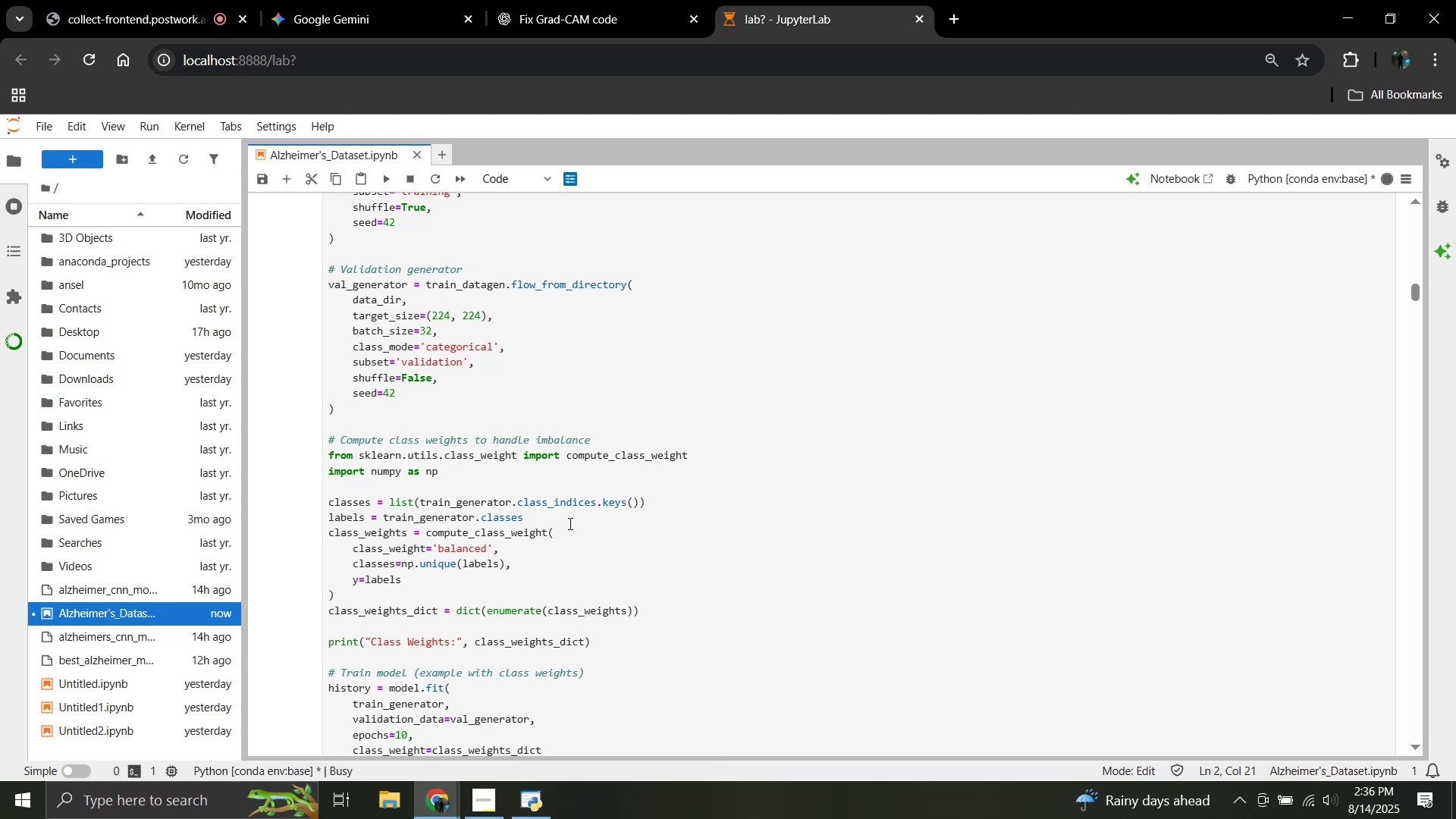 
scroll: coordinate [573, 540], scroll_direction: down, amount: 2.0
 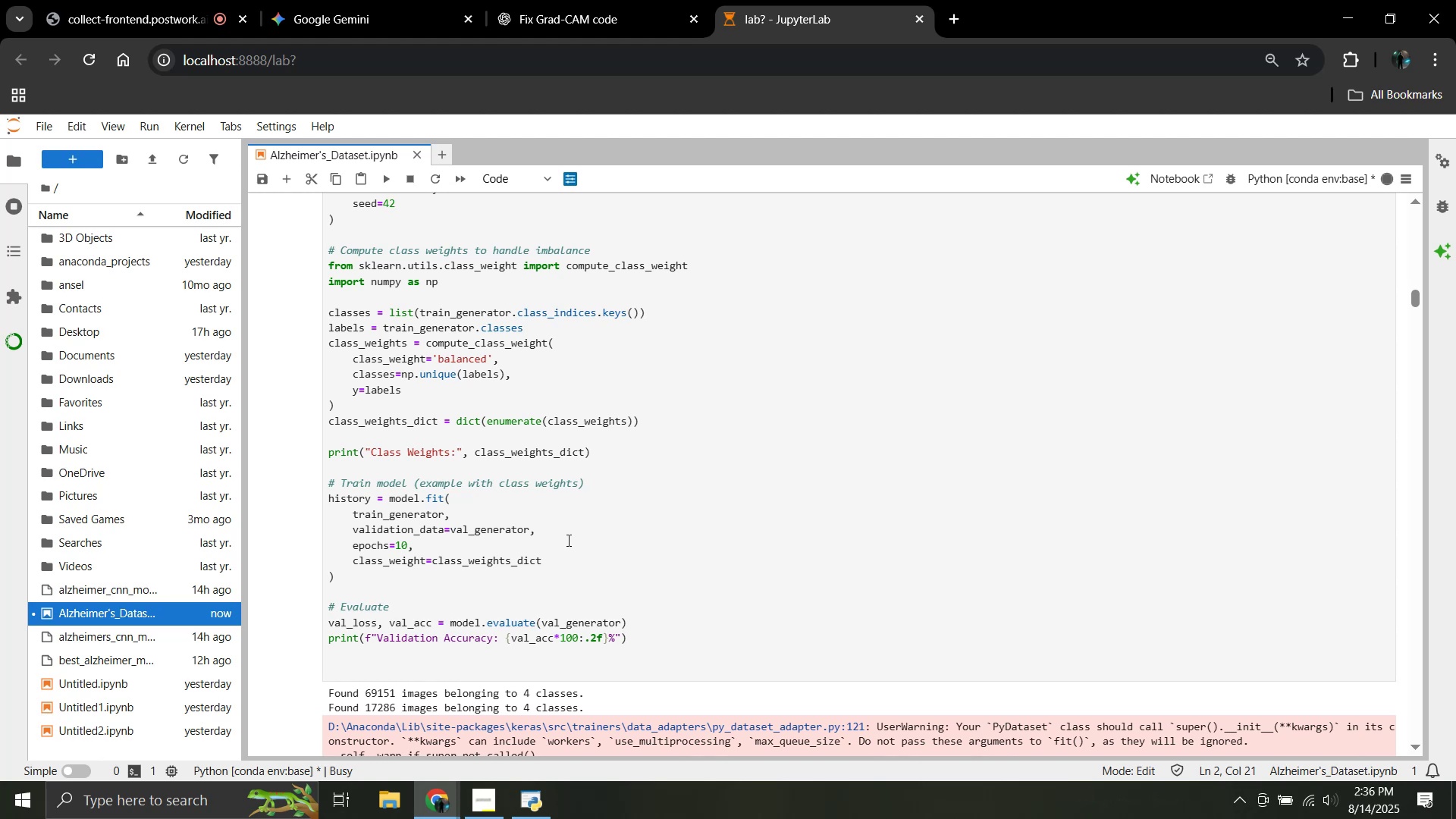 
wait(51.29)
 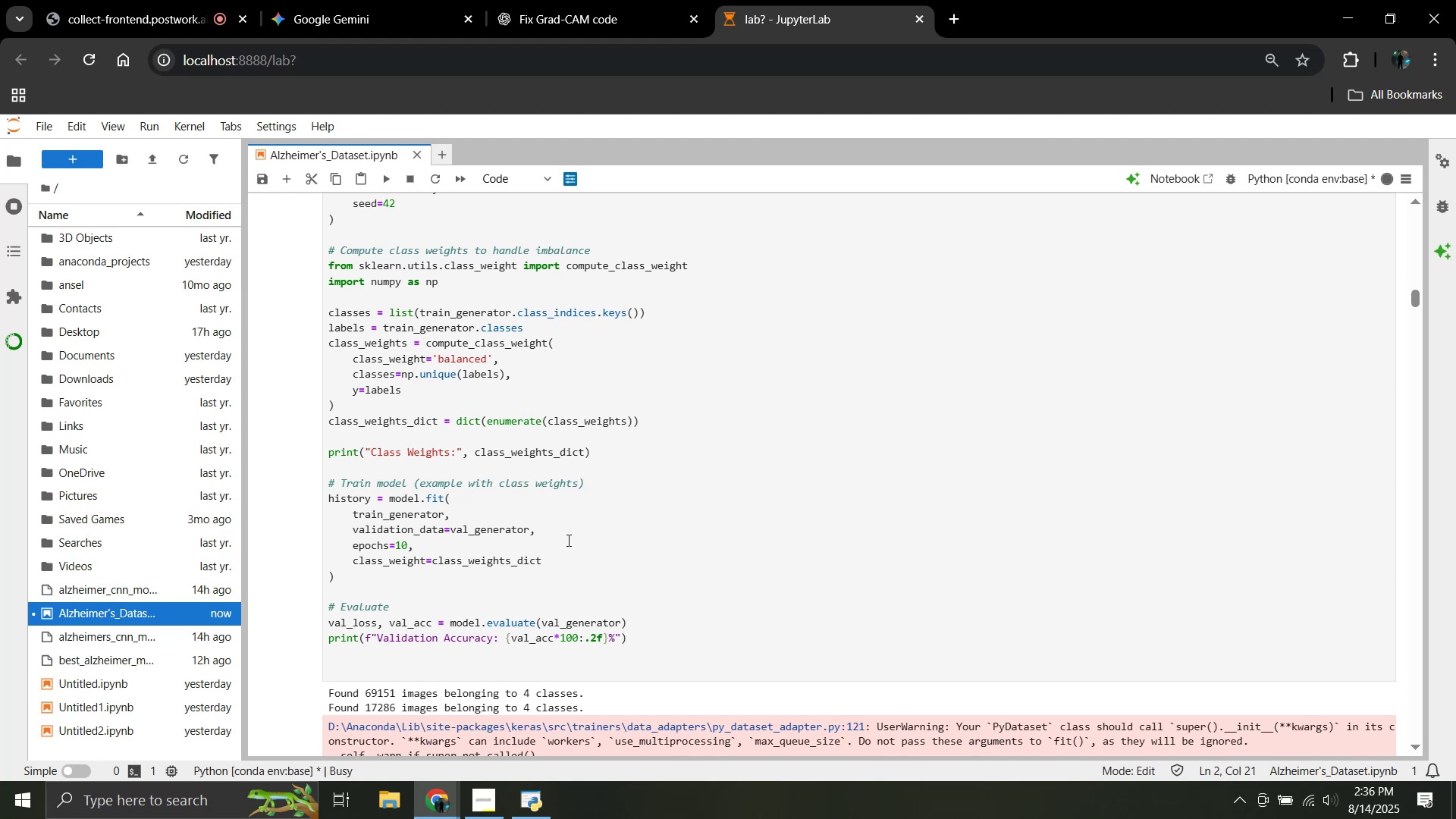 
scroll: coordinate [554, 542], scroll_direction: up, amount: 8.0
 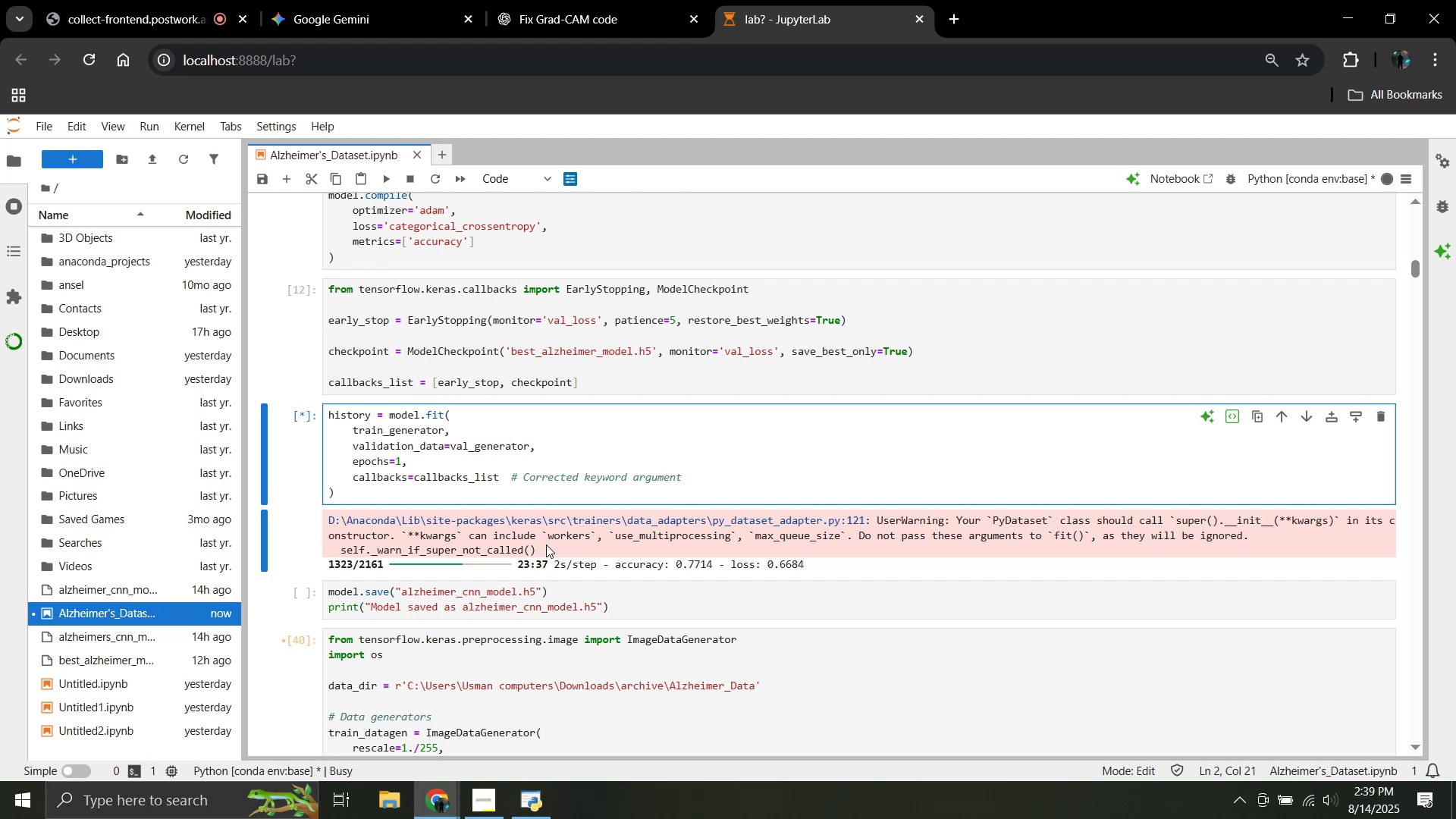 
wait(121.97)
 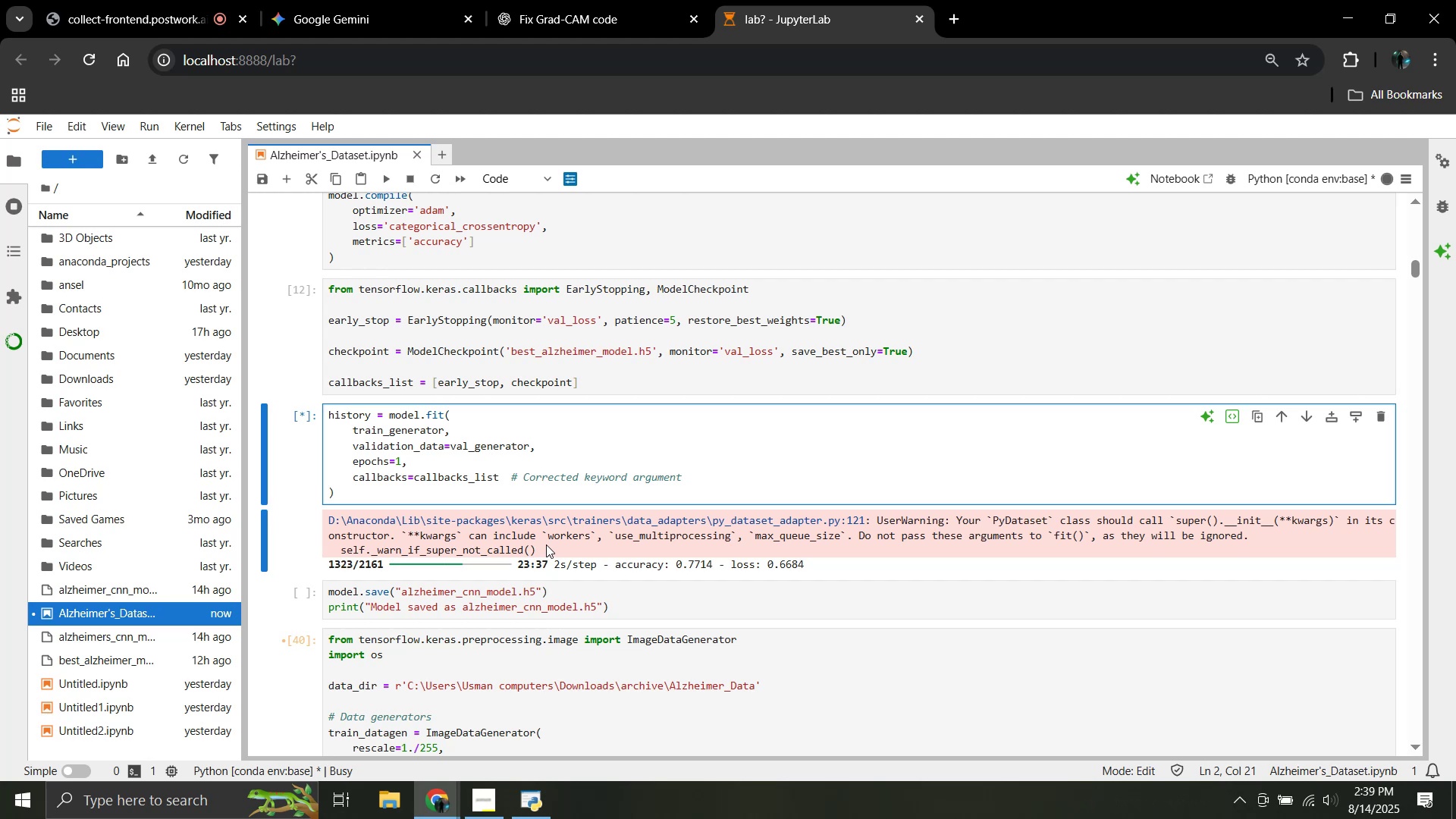 
left_click([64, 0])
 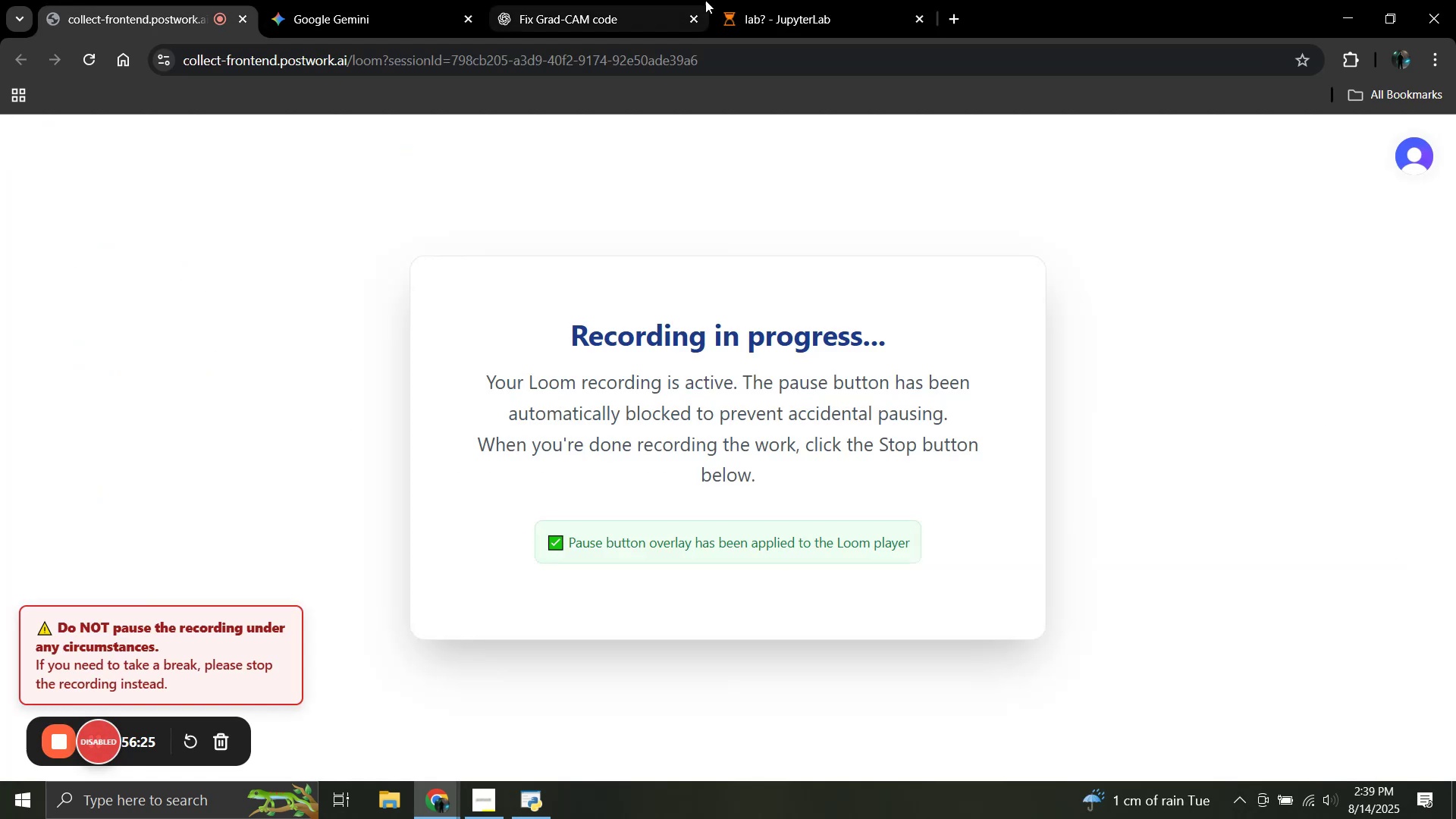 
mouse_move([94, -3])
 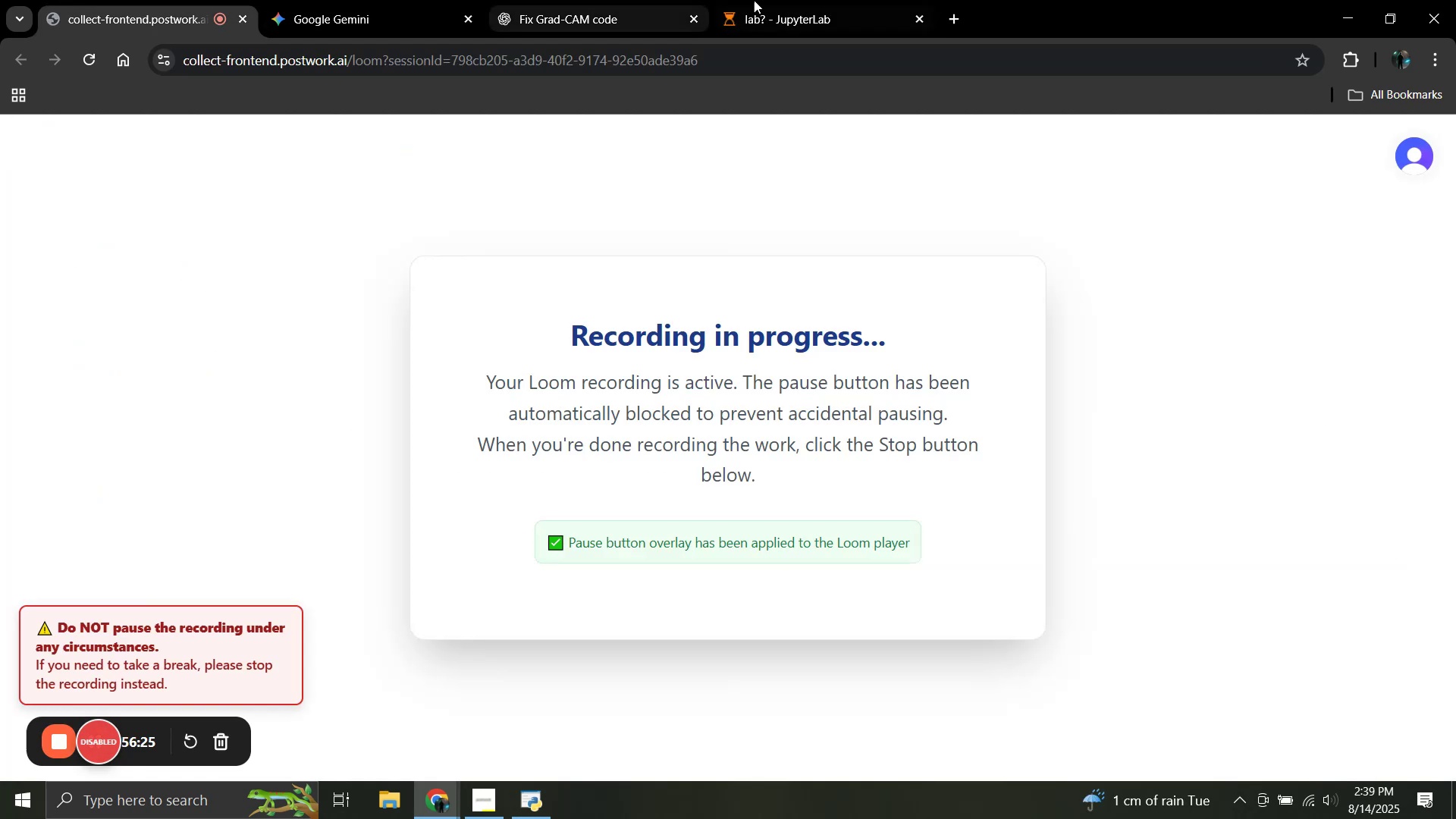 
left_click([763, 0])
 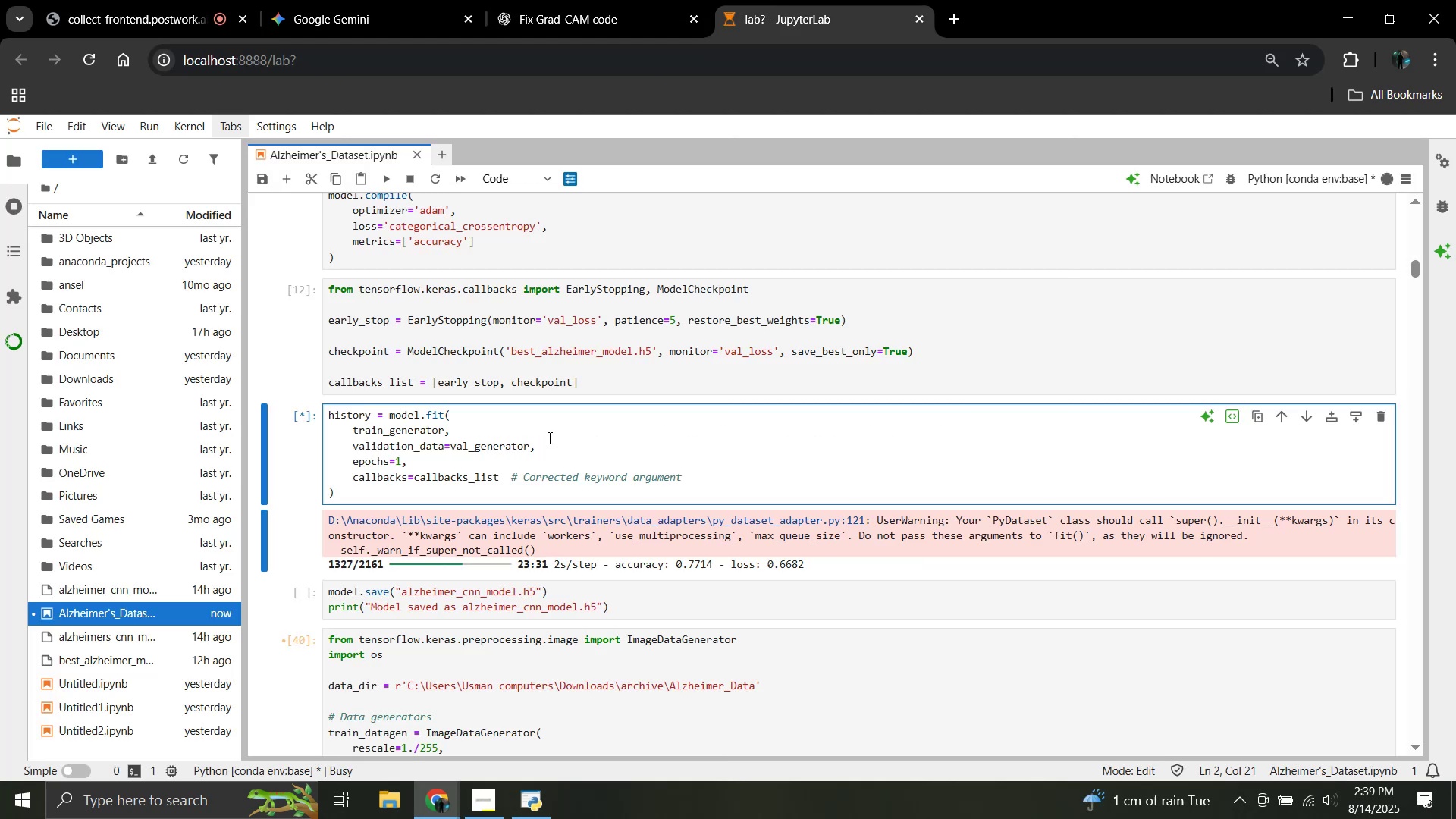 